 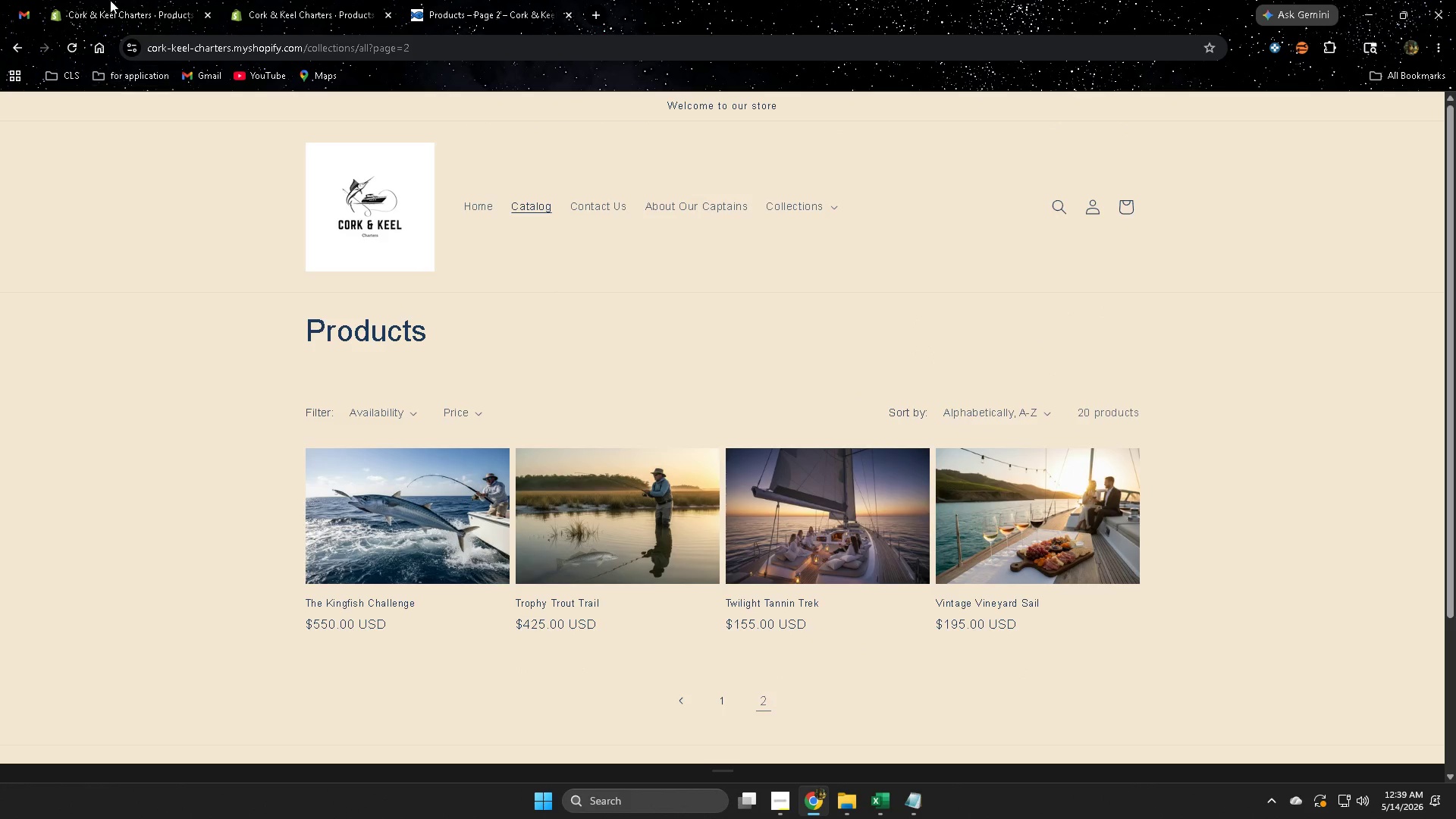 
left_click([293, 2])
 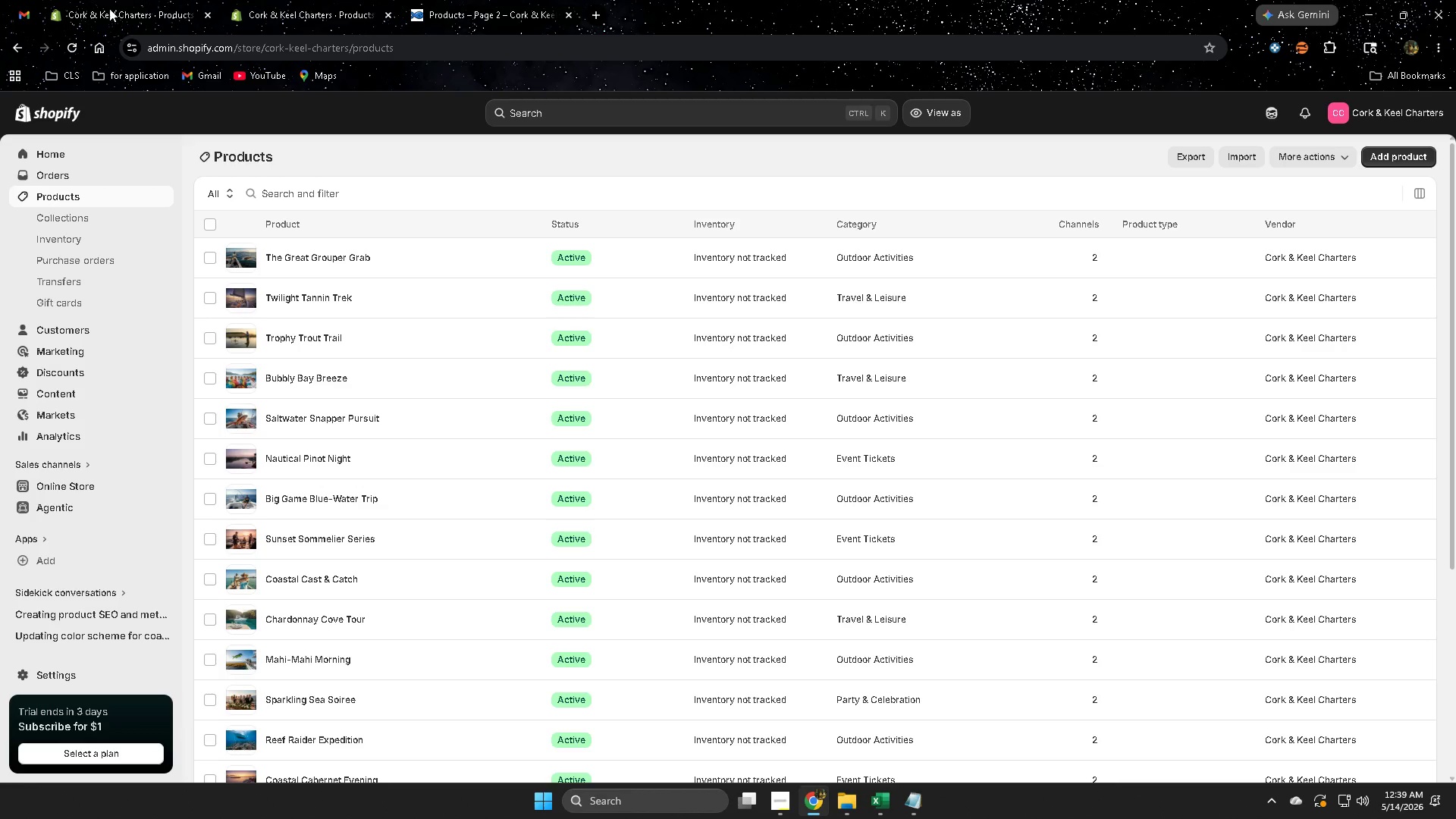 
left_click([117, 11])
 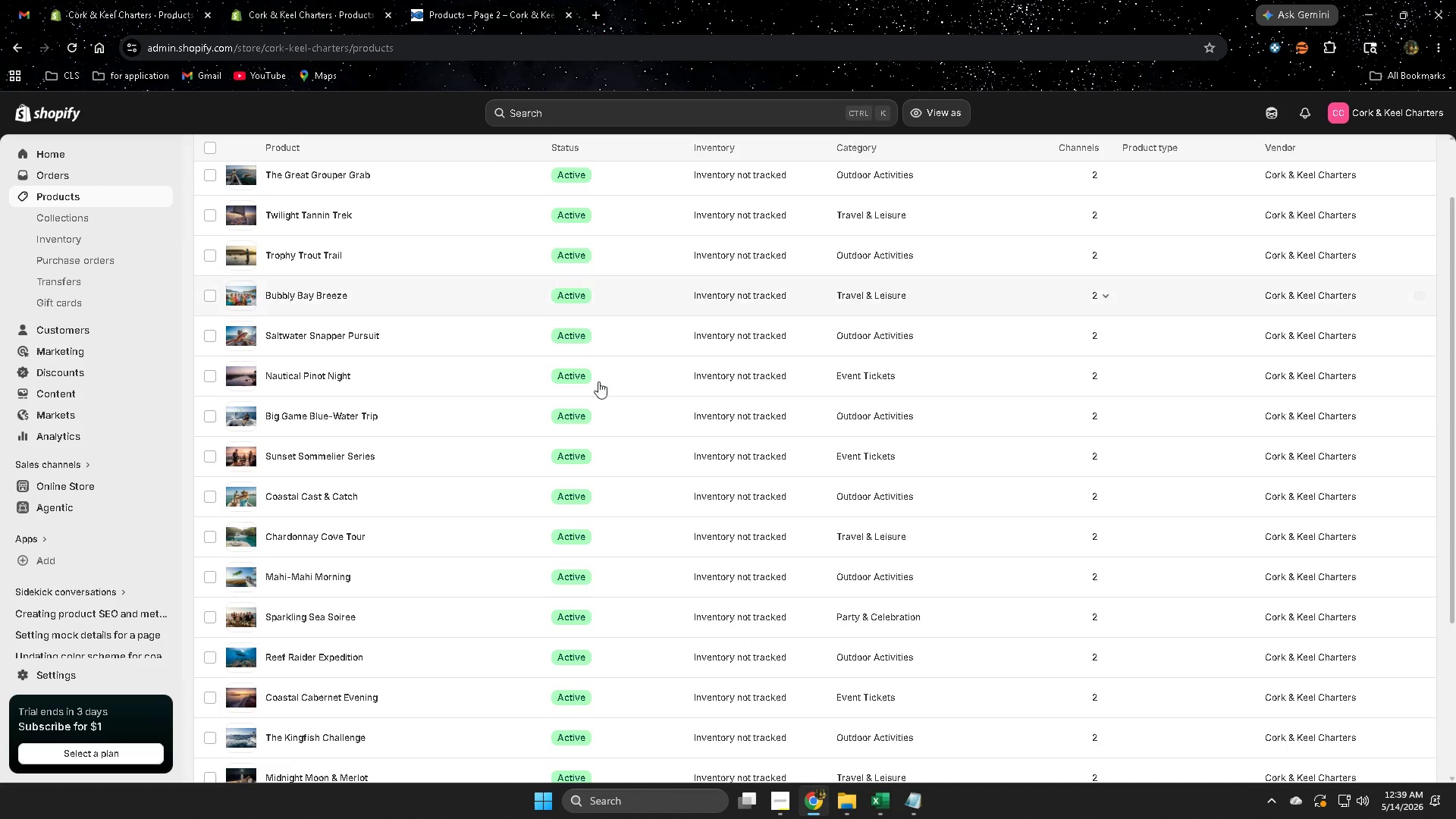 
scroll: coordinate [598, 409], scroll_direction: up, amount: 8.0
 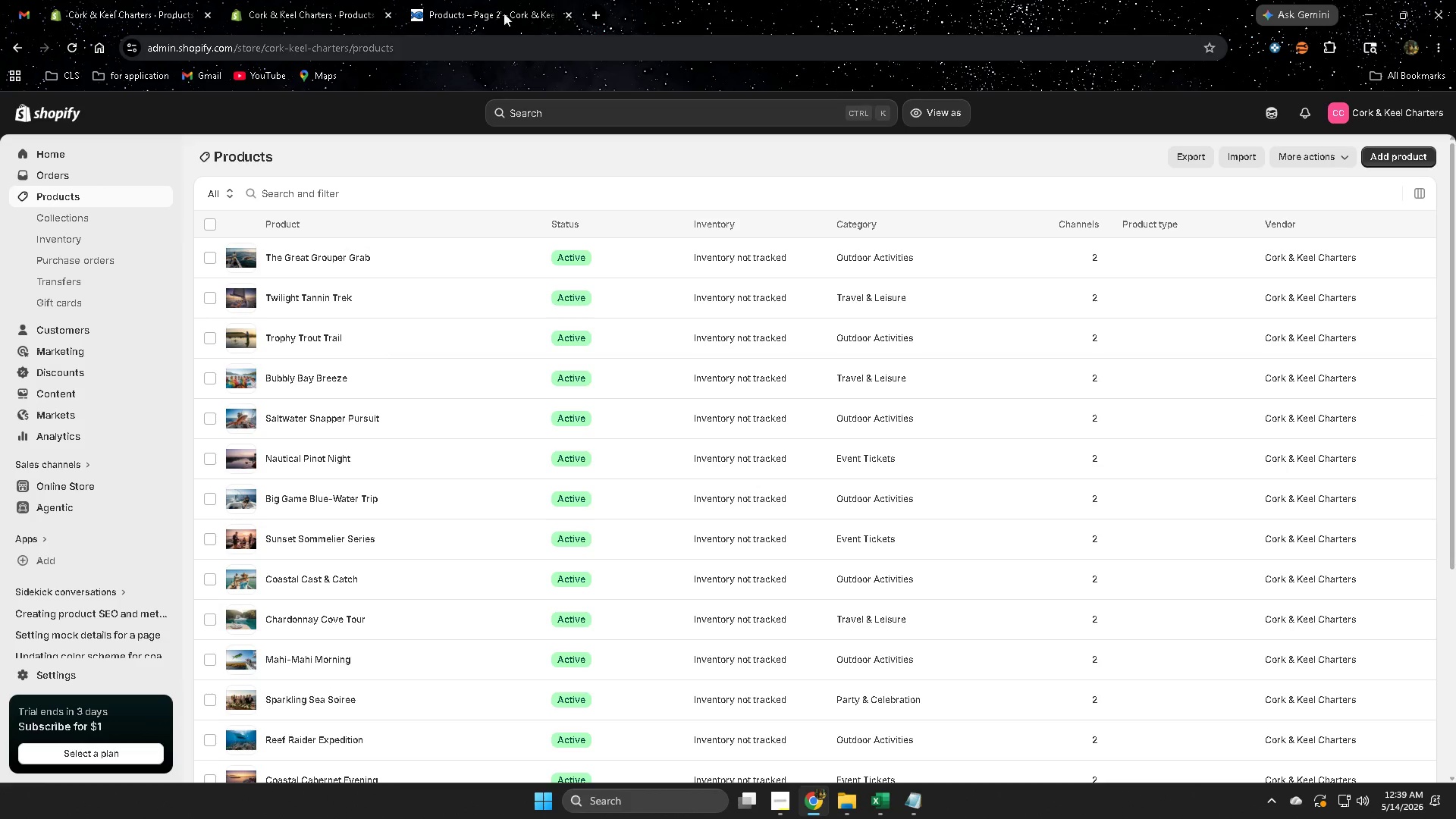 
left_click([519, 2])
 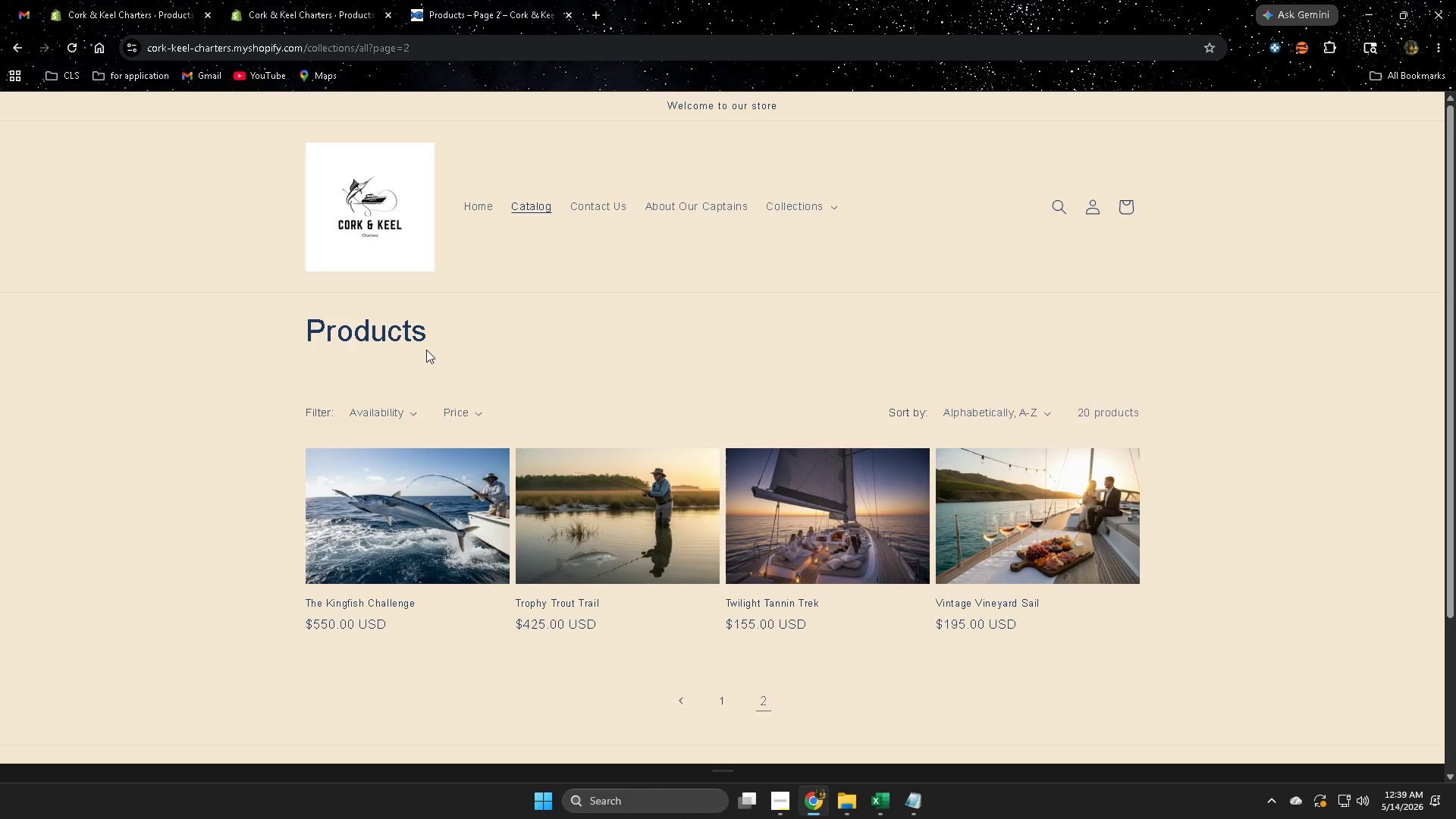 
left_click([401, 247])
 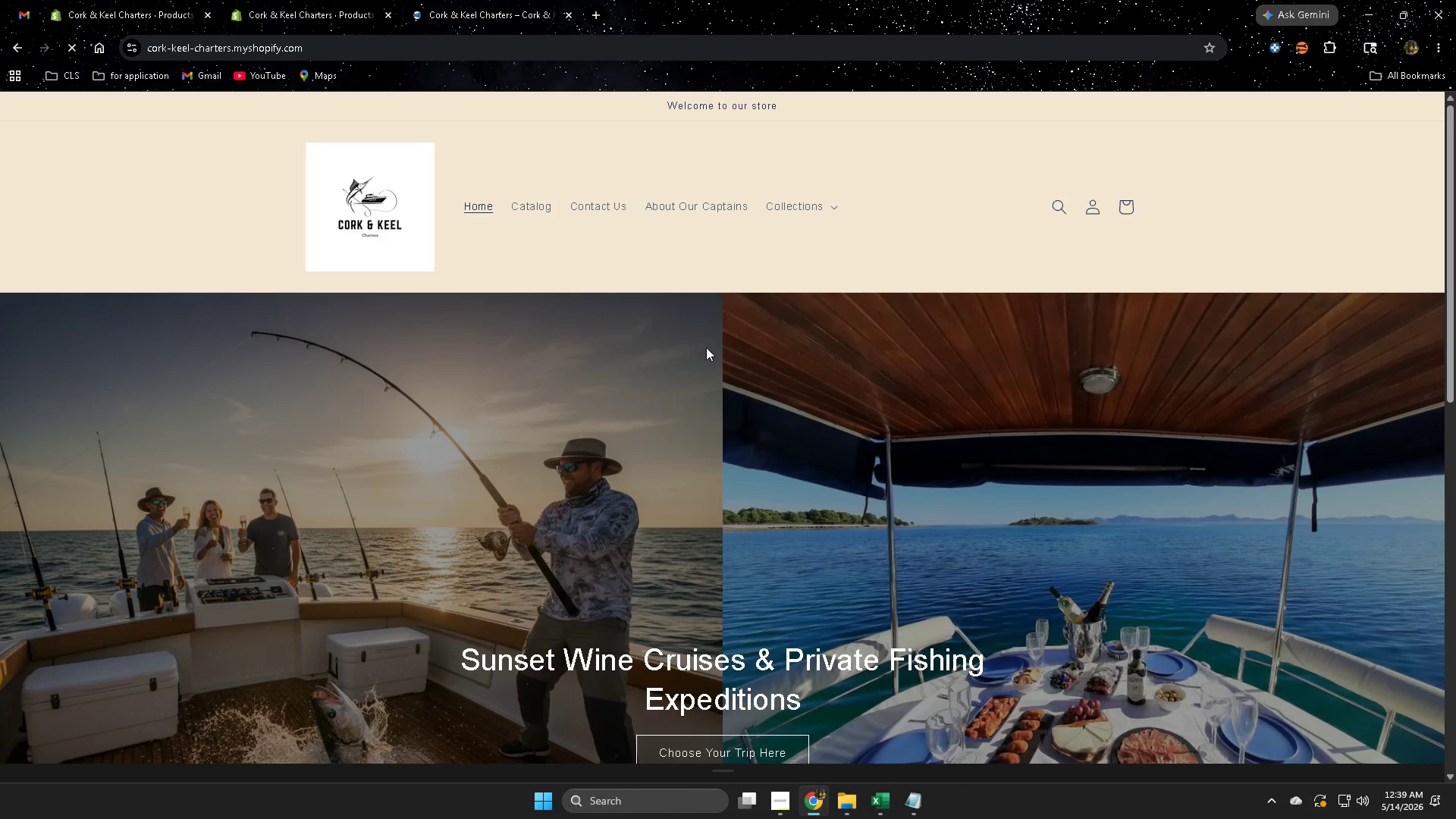 
scroll: coordinate [423, 353], scroll_direction: up, amount: 4.0
 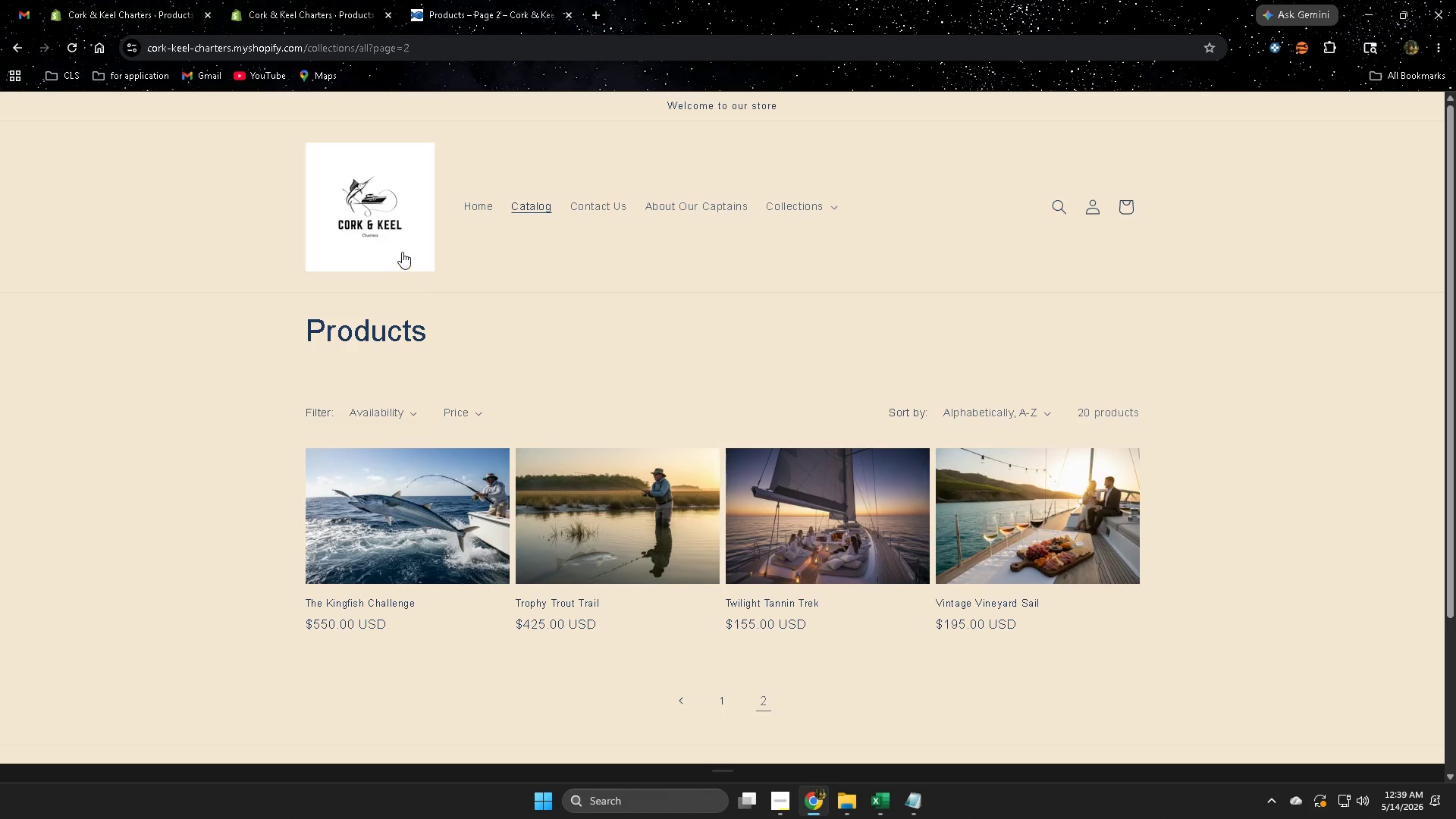 
scroll: coordinate [1039, 523], scroll_direction: down, amount: 7.0
 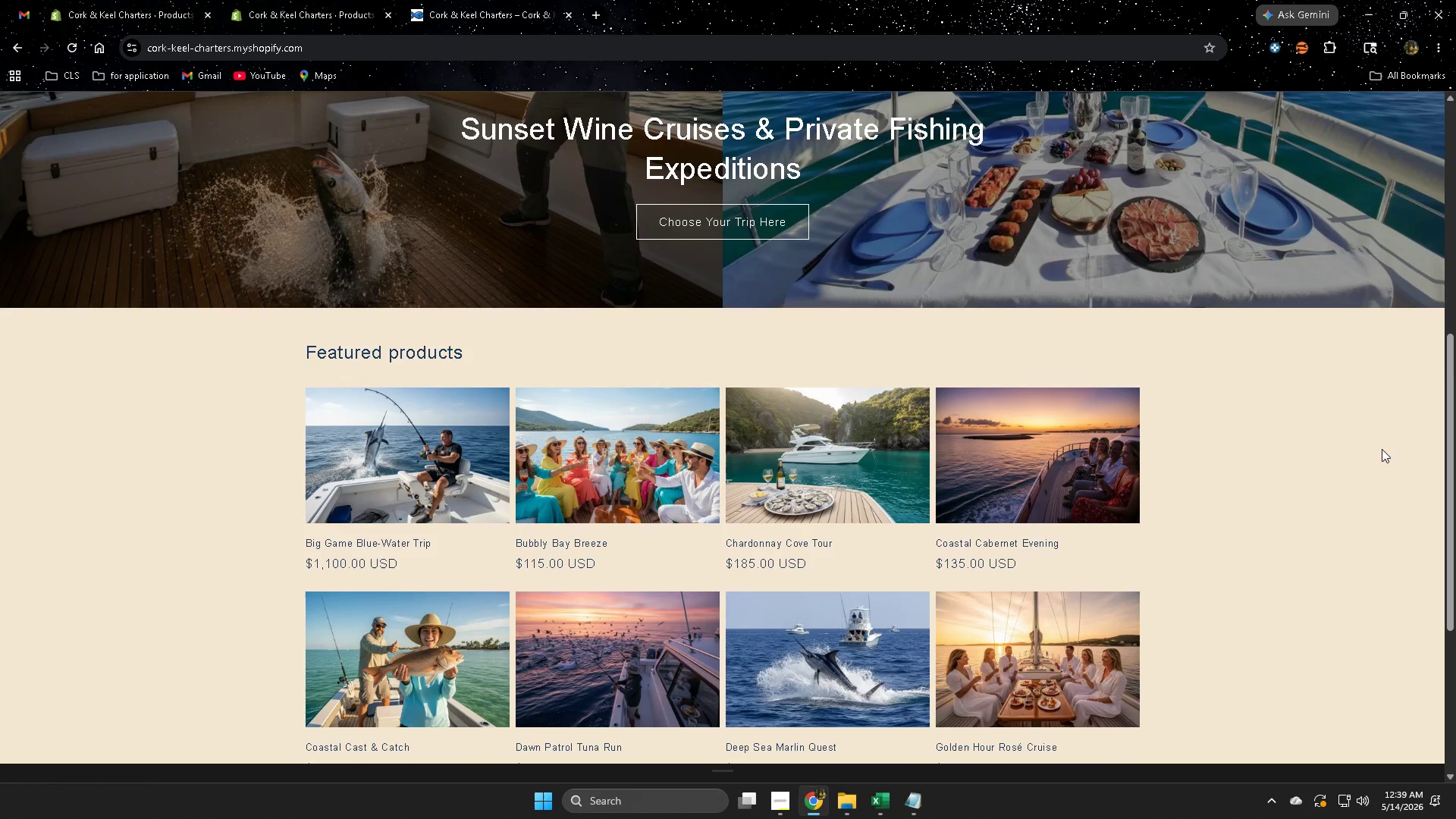 
wait(6.72)
 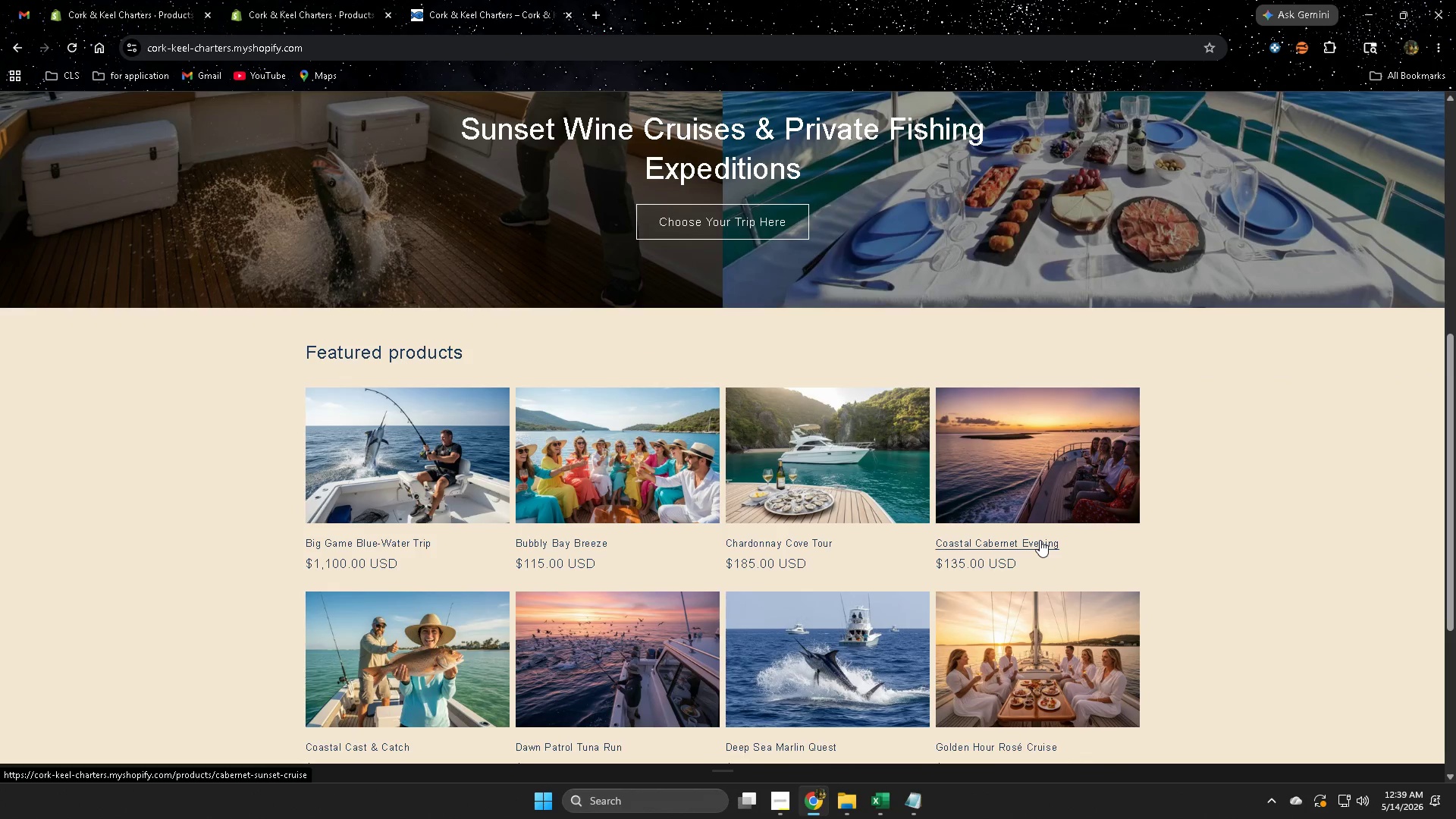 
left_click([483, 0])
 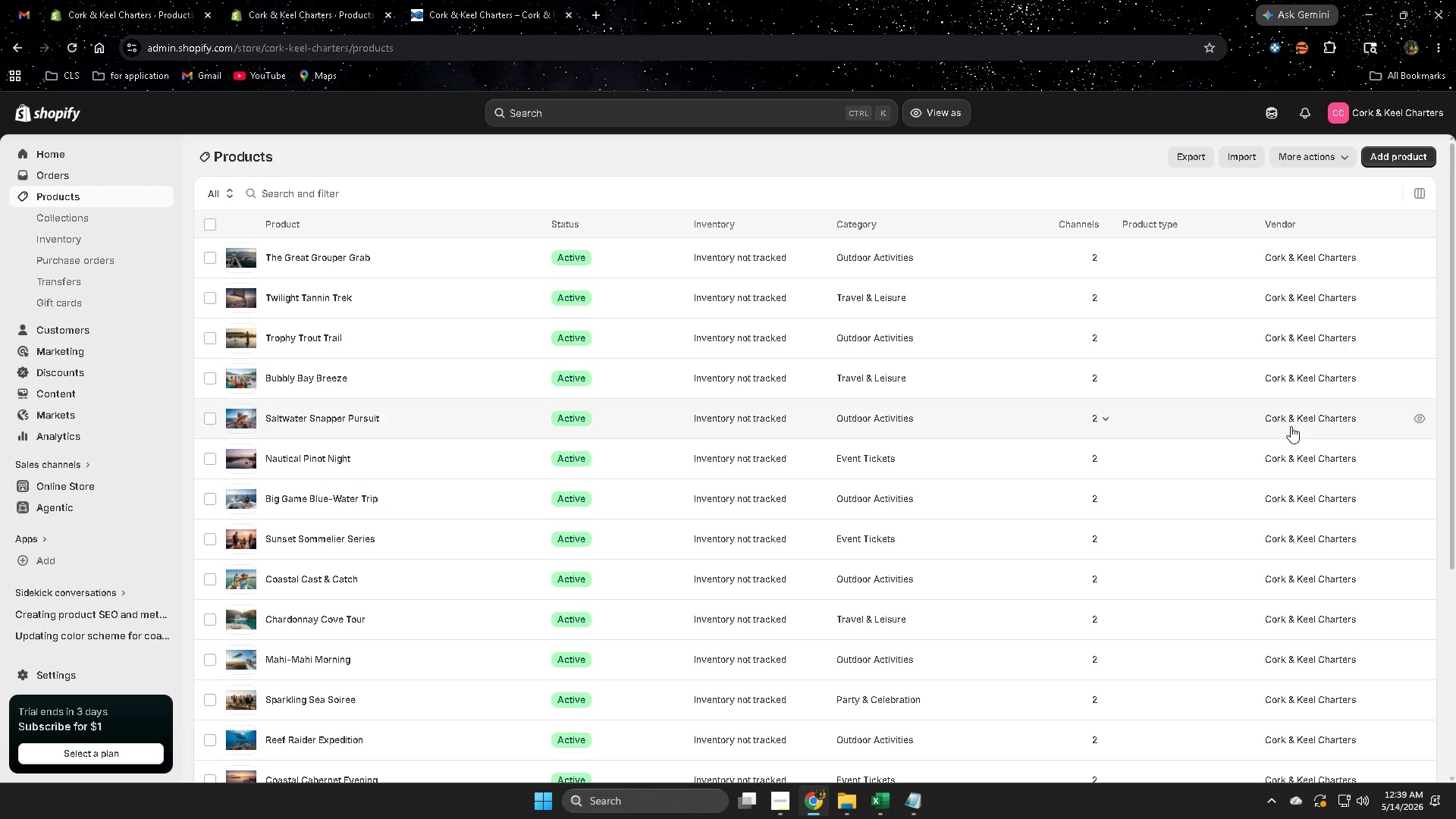 
scroll: coordinate [949, 457], scroll_direction: down, amount: 8.0
 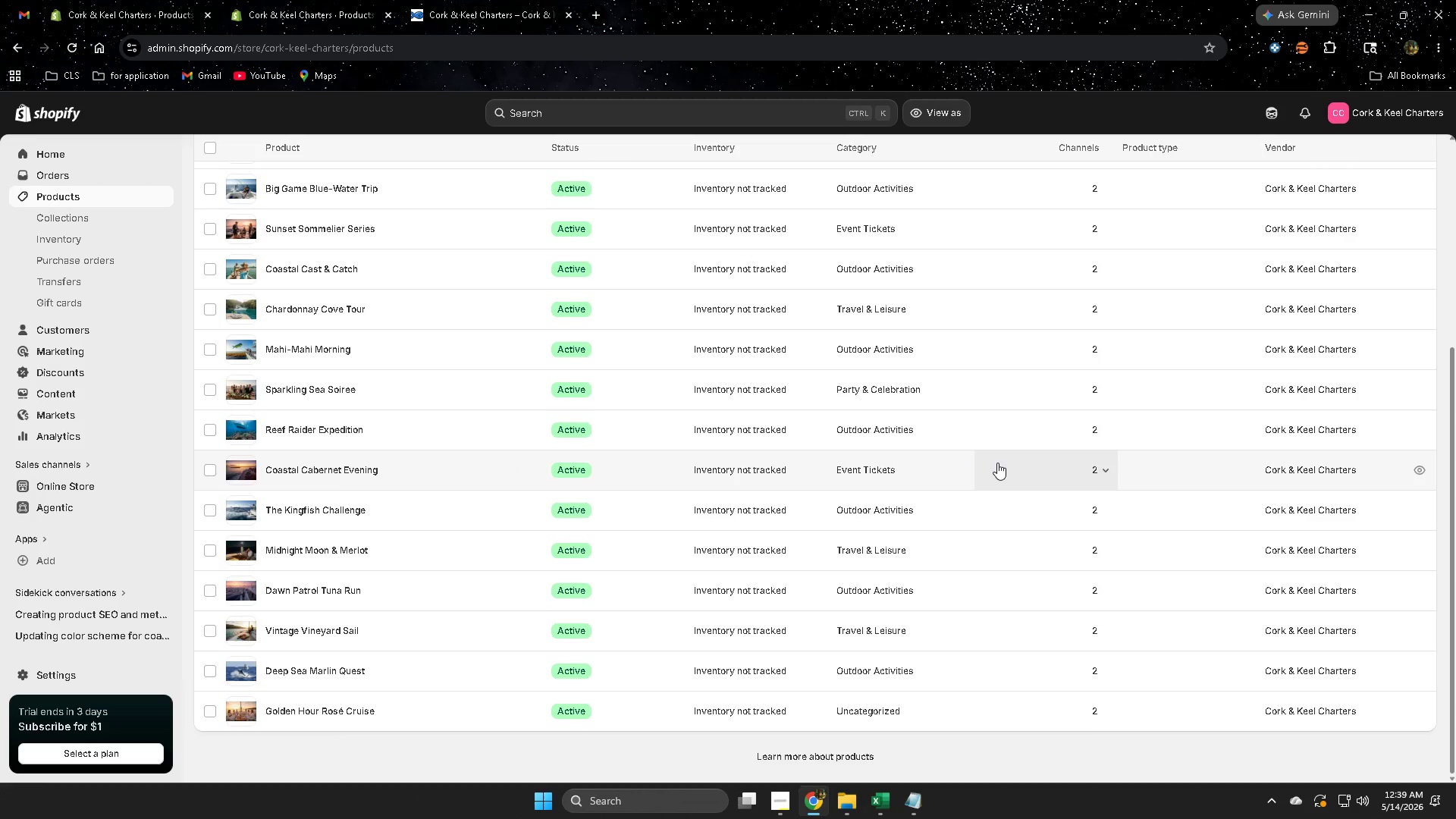 
wait(39.29)
 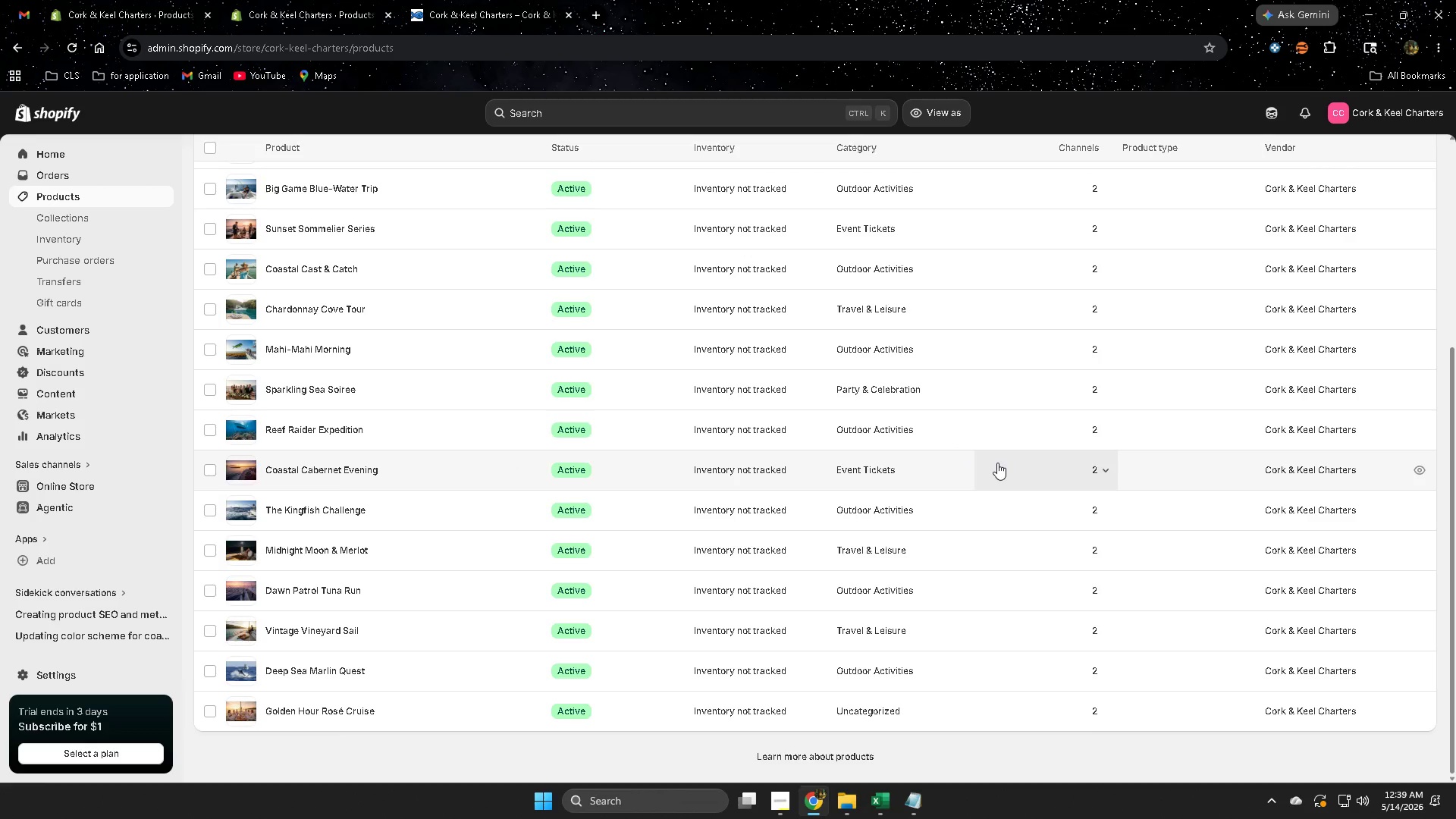 
scroll: coordinate [539, 557], scroll_direction: up, amount: 4.0
 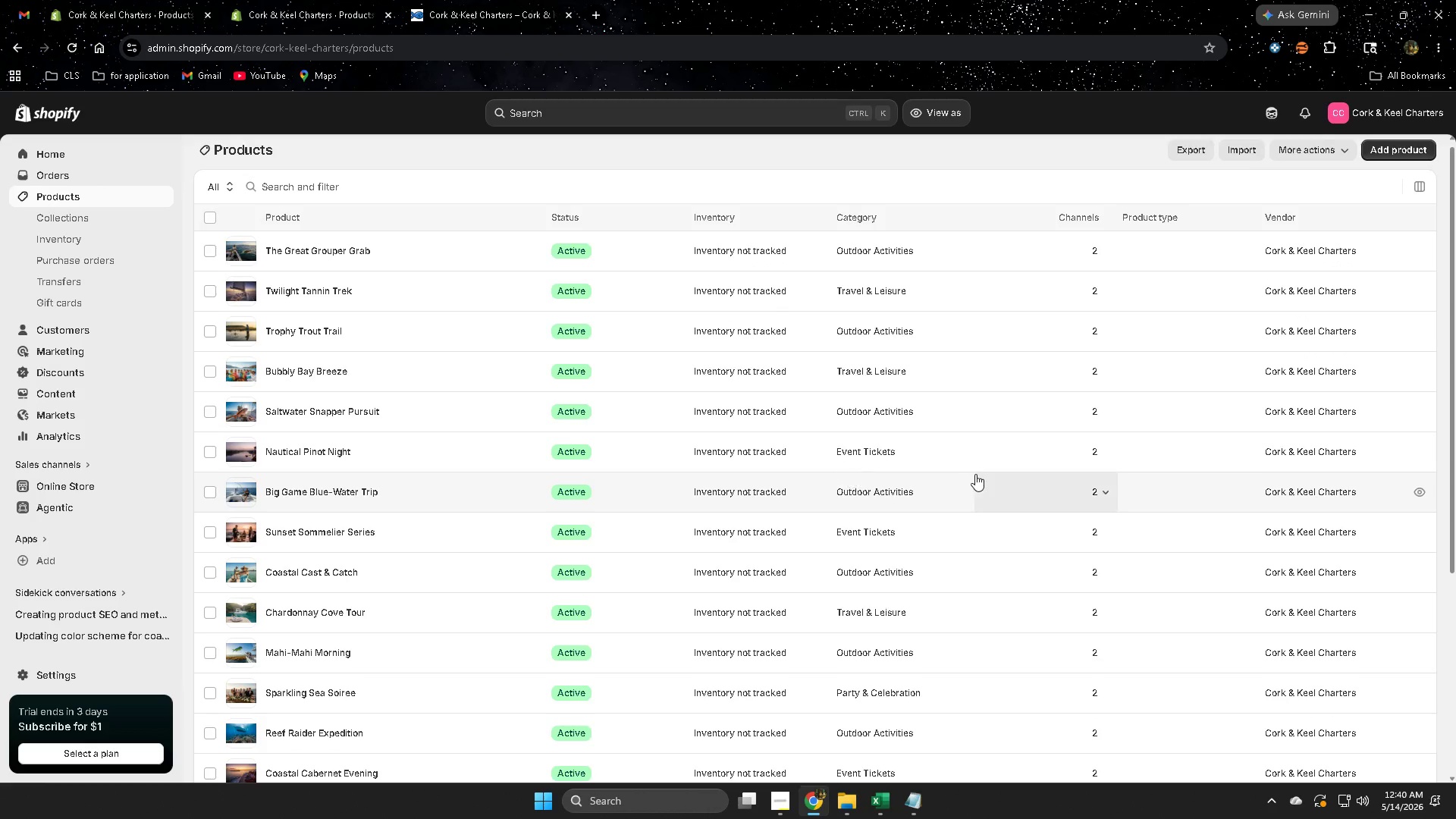 
scroll: coordinate [938, 497], scroll_direction: down, amount: 7.0
 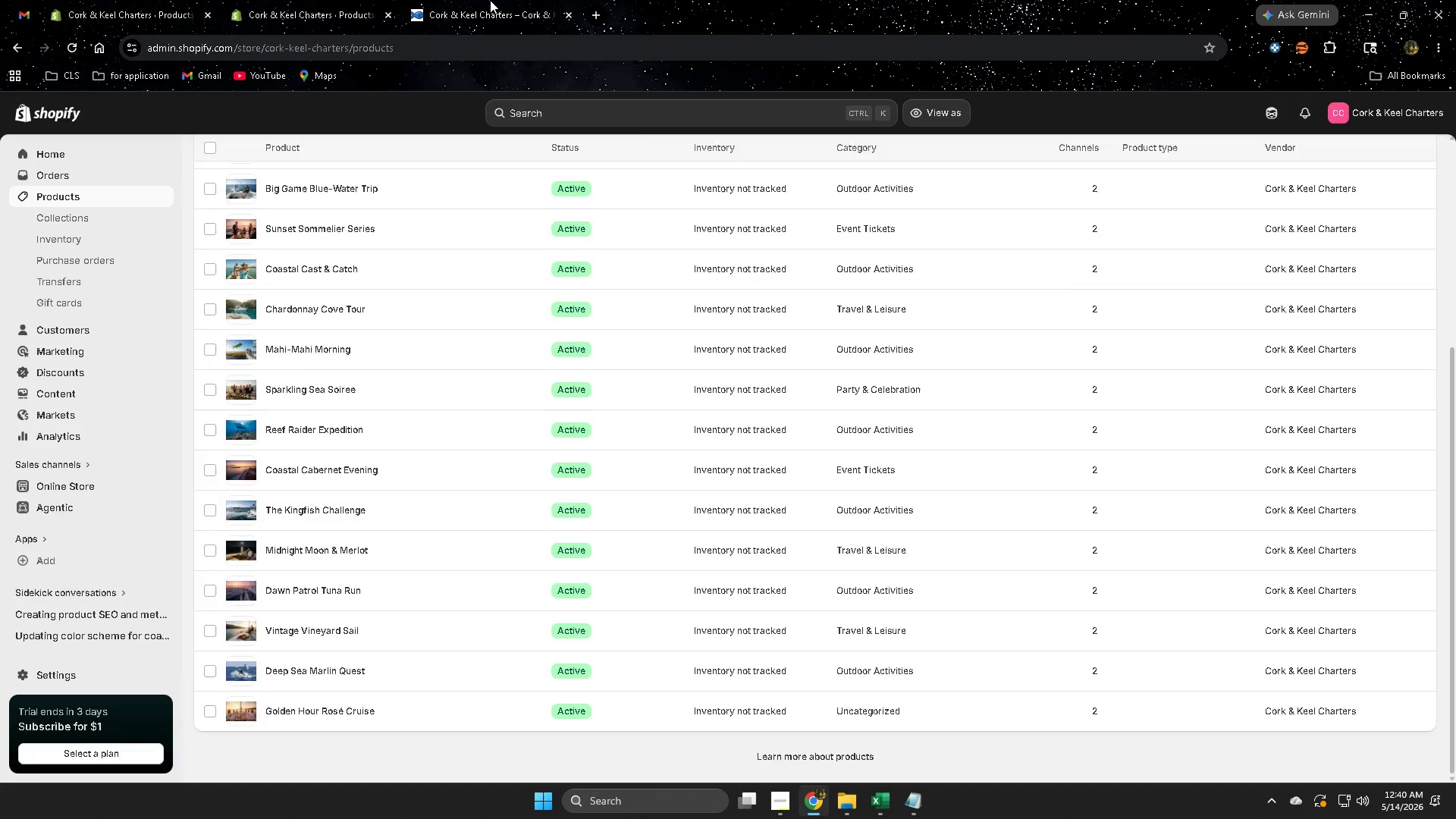 
left_click([490, 0])
 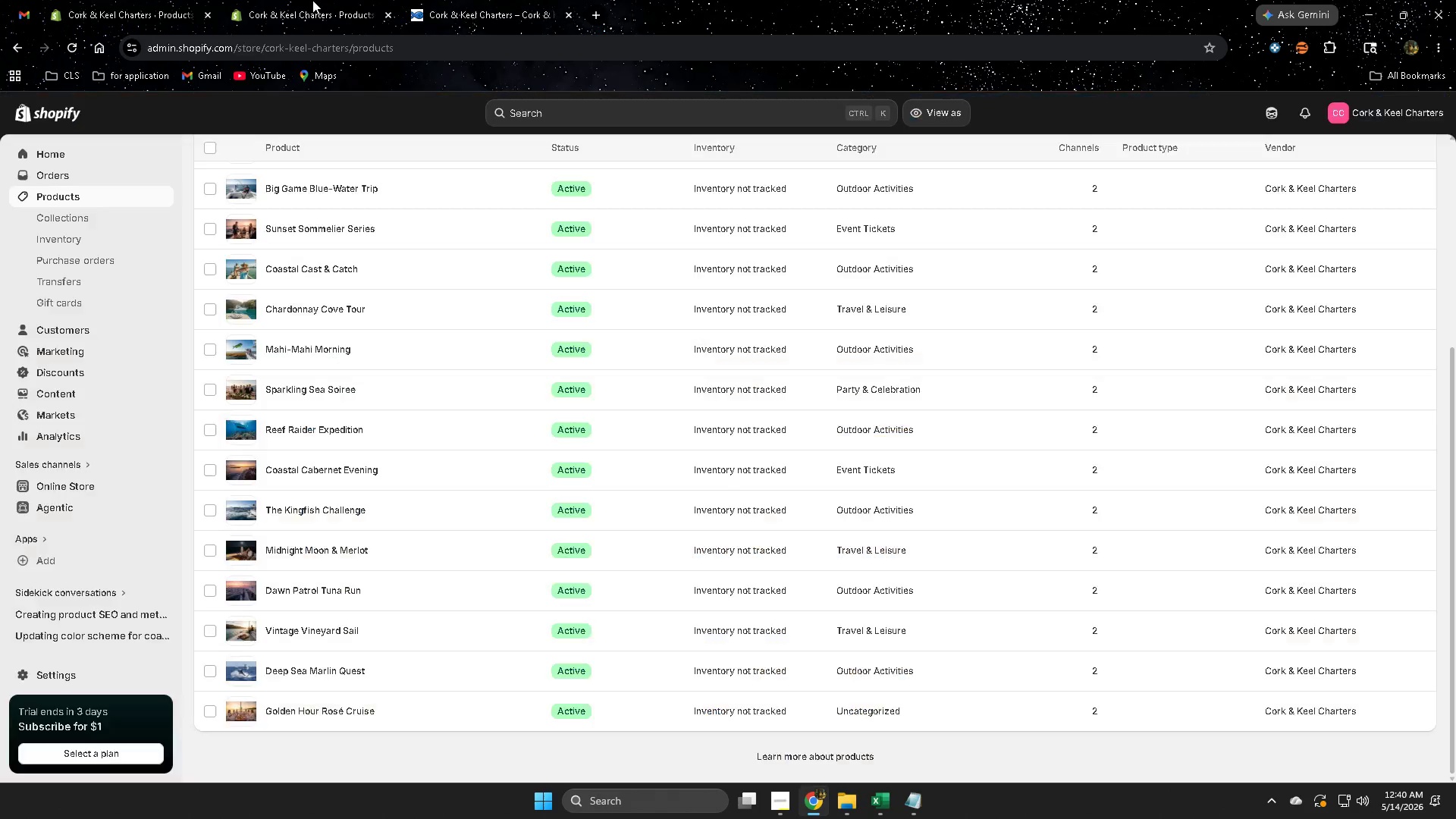 
left_click([136, 0])
 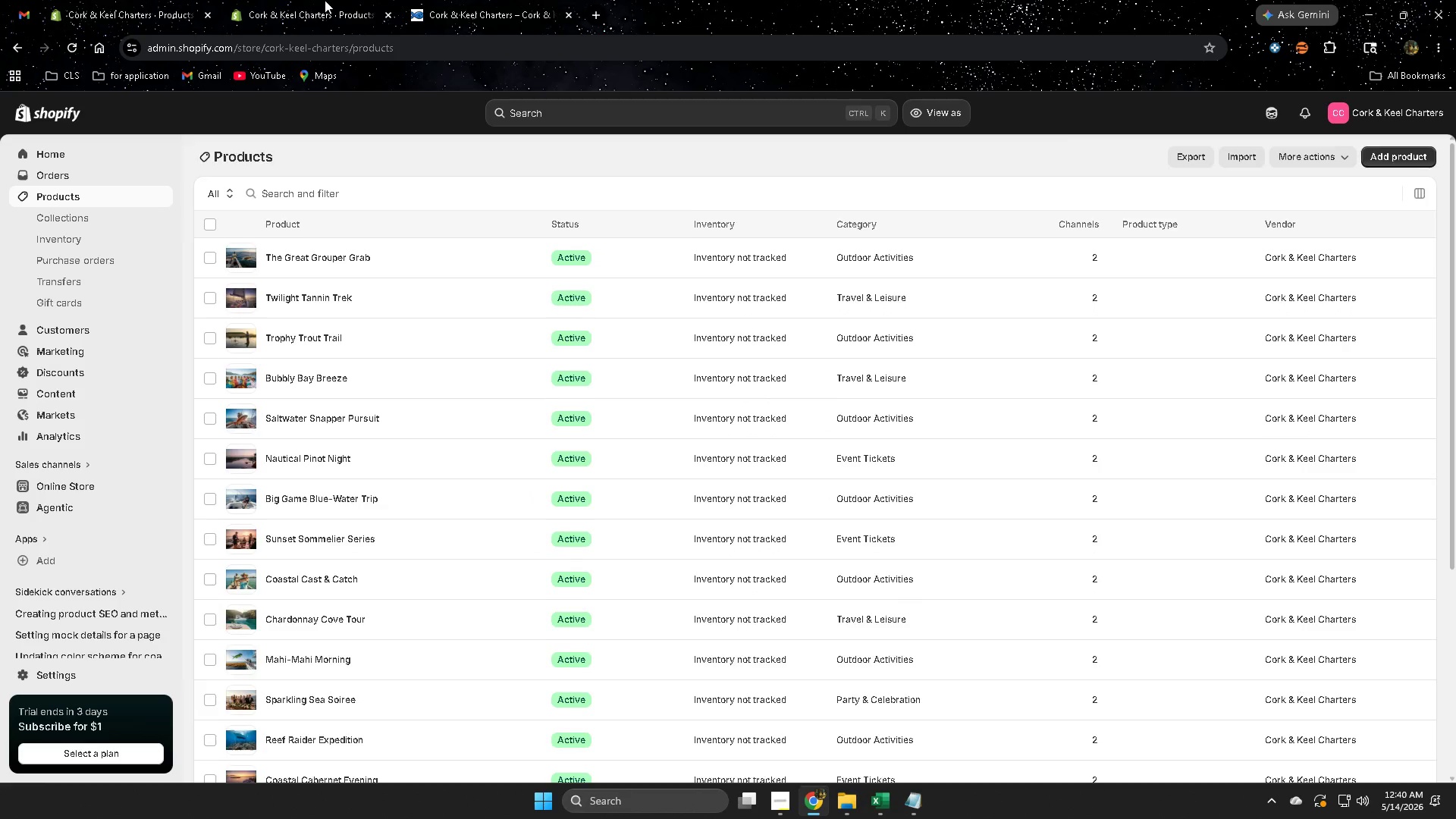 
left_click([325, 0])
 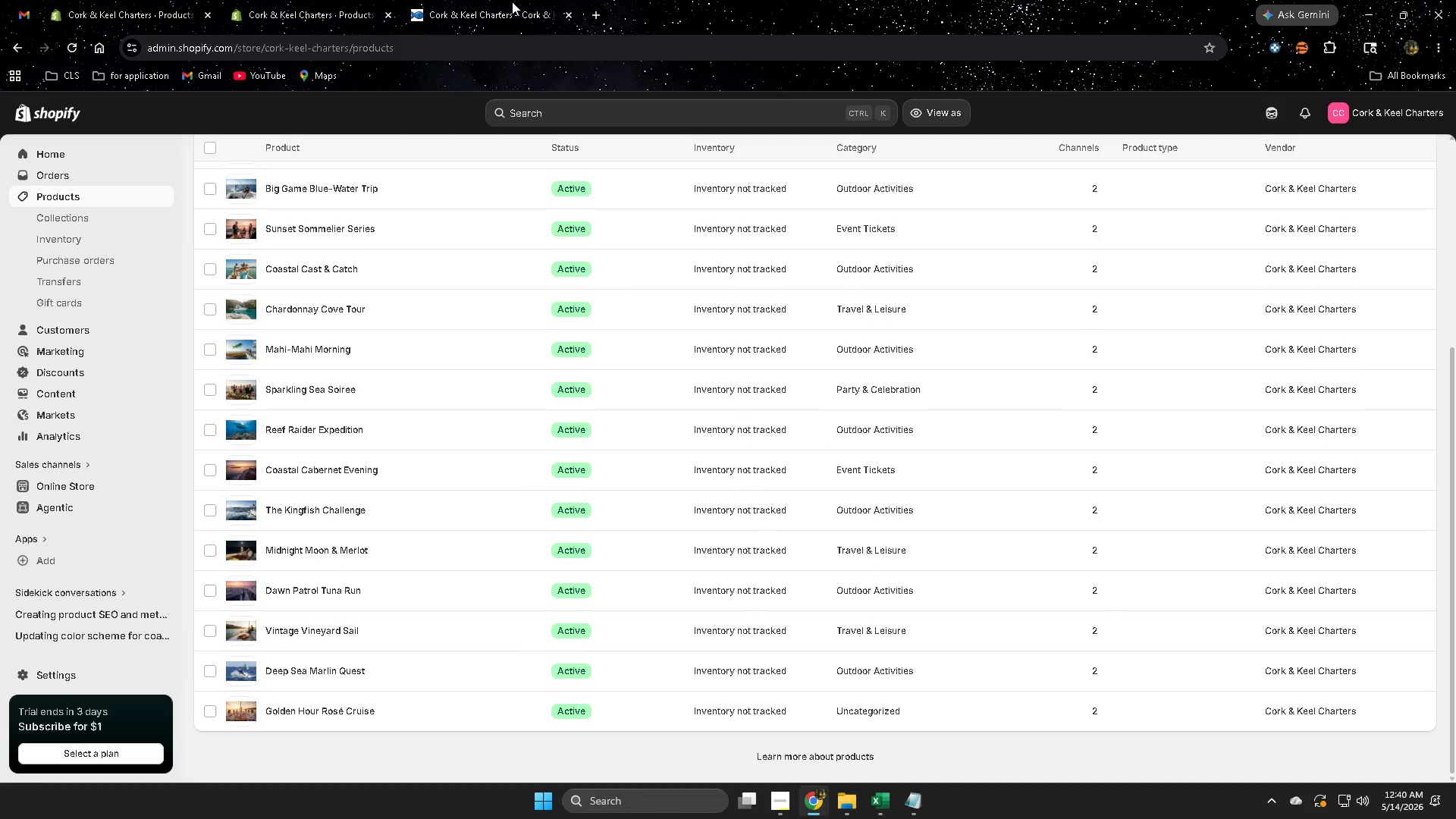 
left_click([512, 2])
 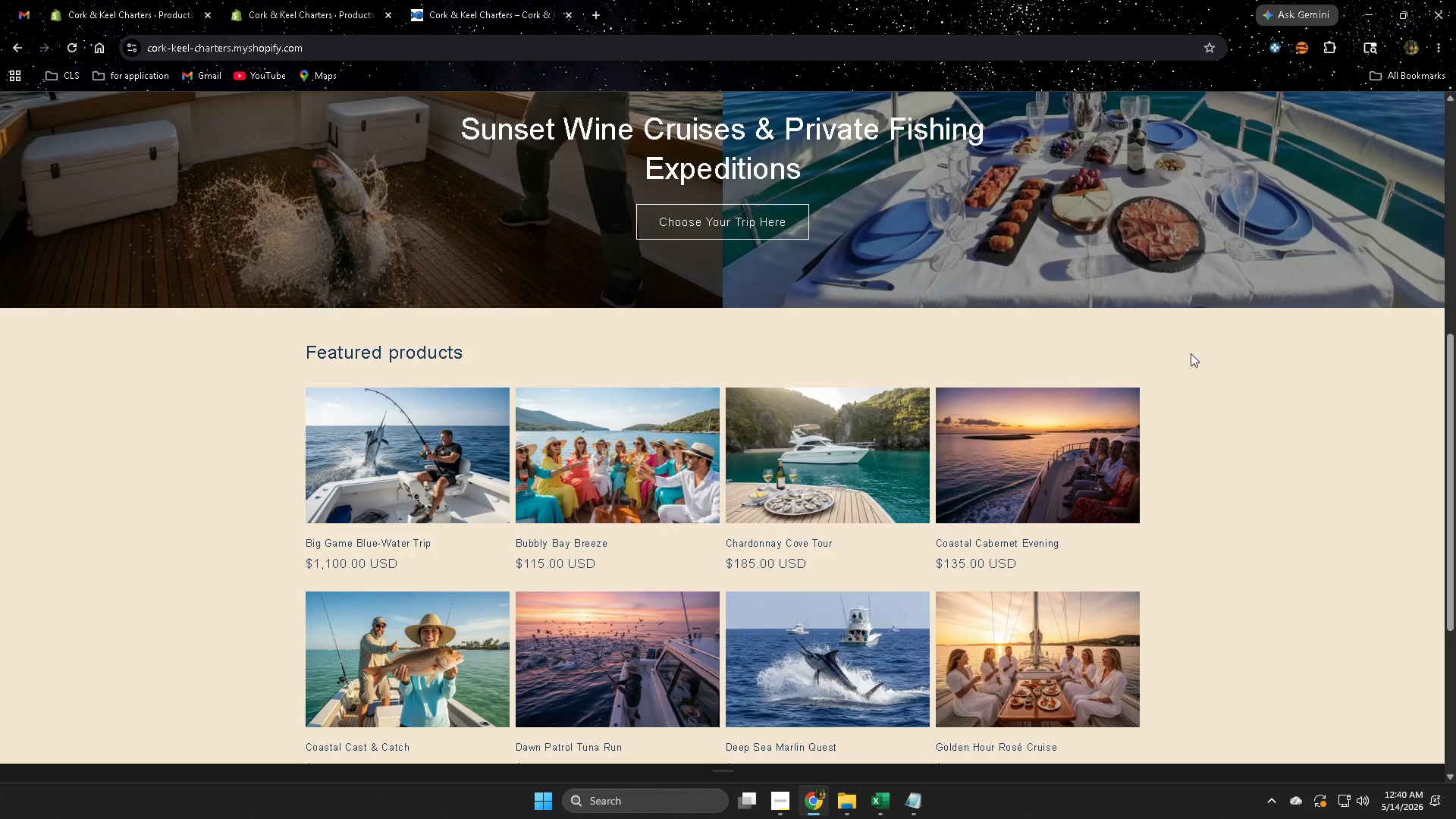 
scroll: coordinate [1223, 364], scroll_direction: down, amount: 4.0
 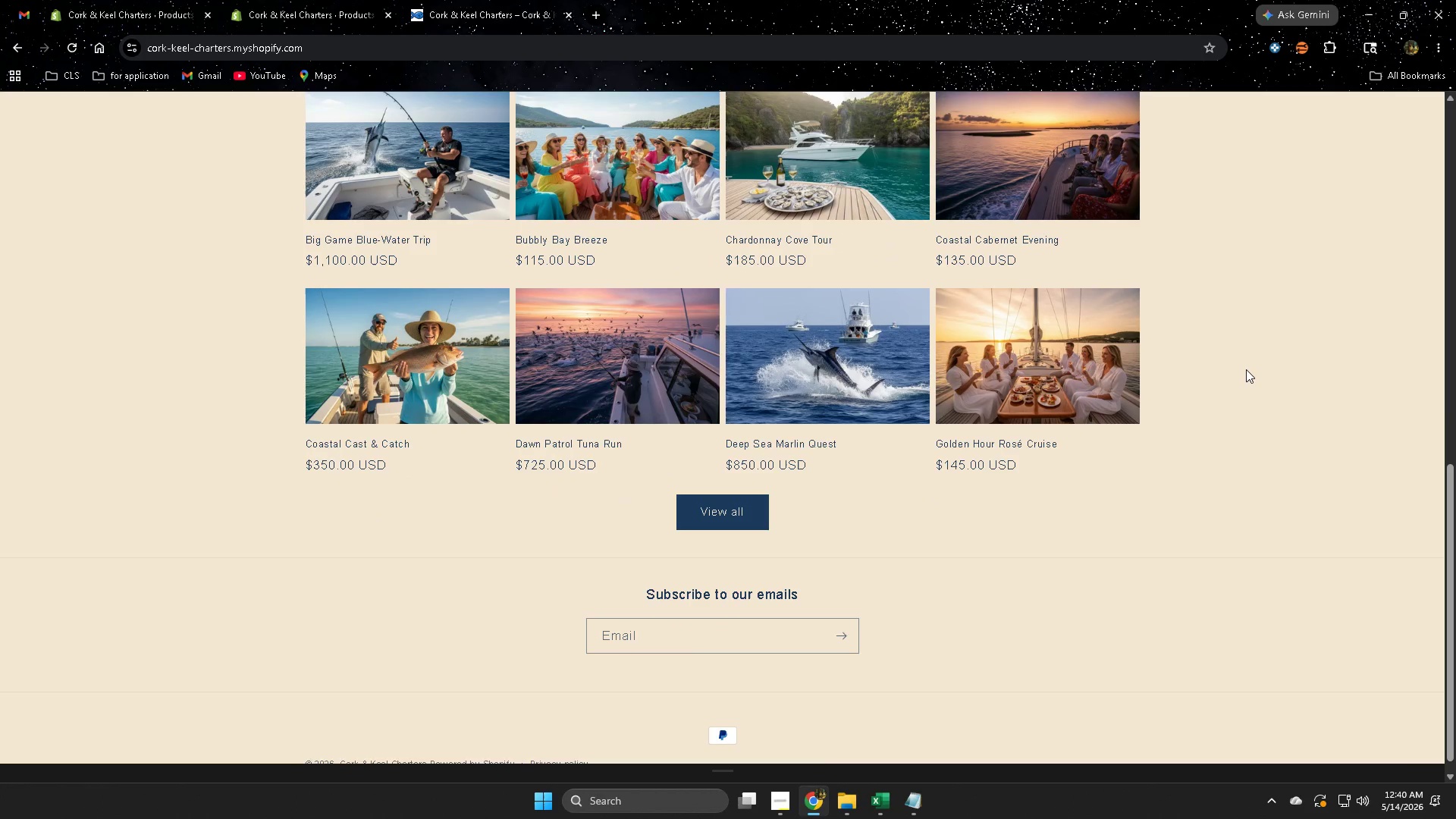 
scroll: coordinate [1247, 368], scroll_direction: up, amount: 1.0
 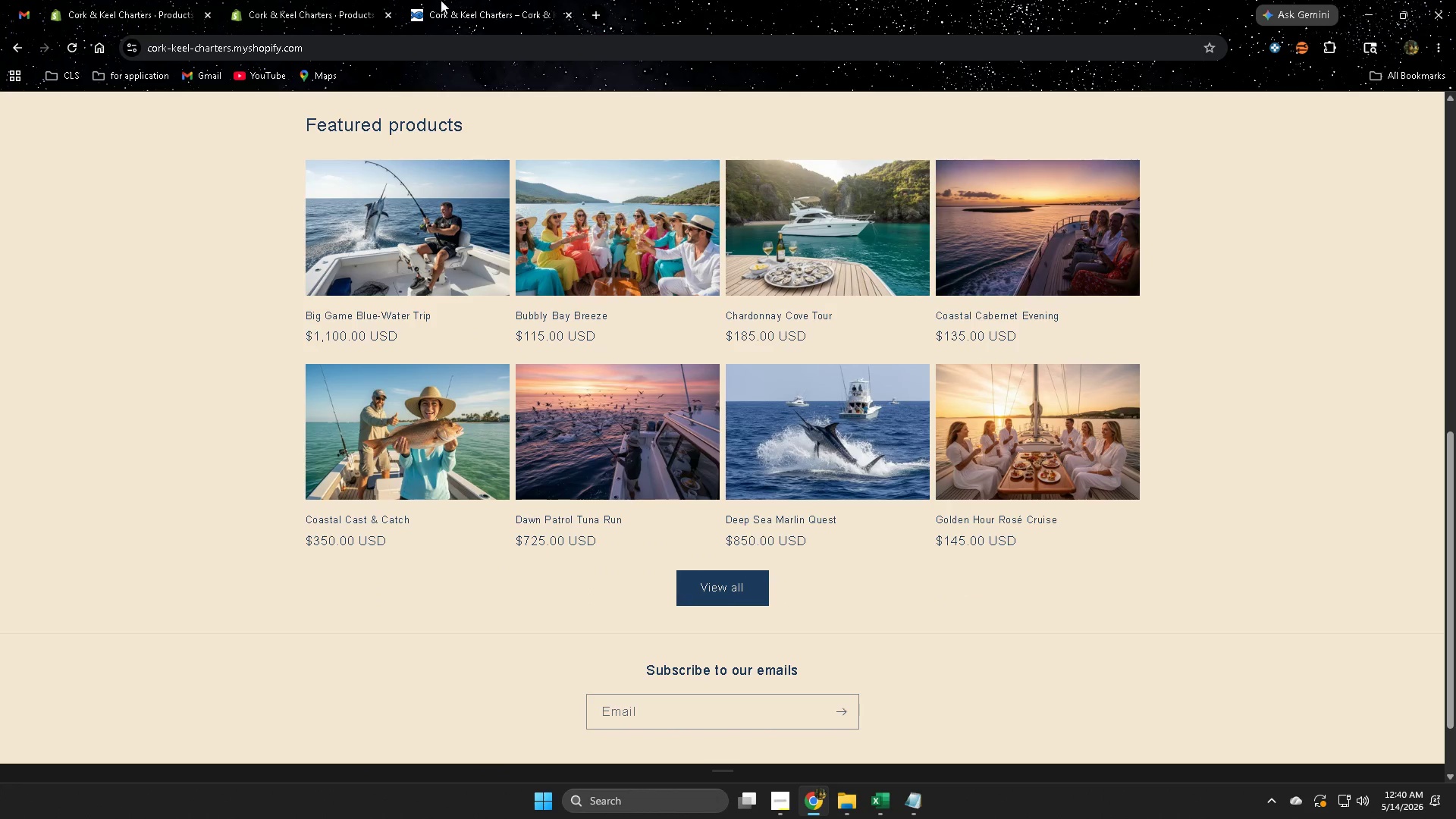 
left_click_drag(start_coordinate=[495, 2], to_coordinate=[485, 8])
 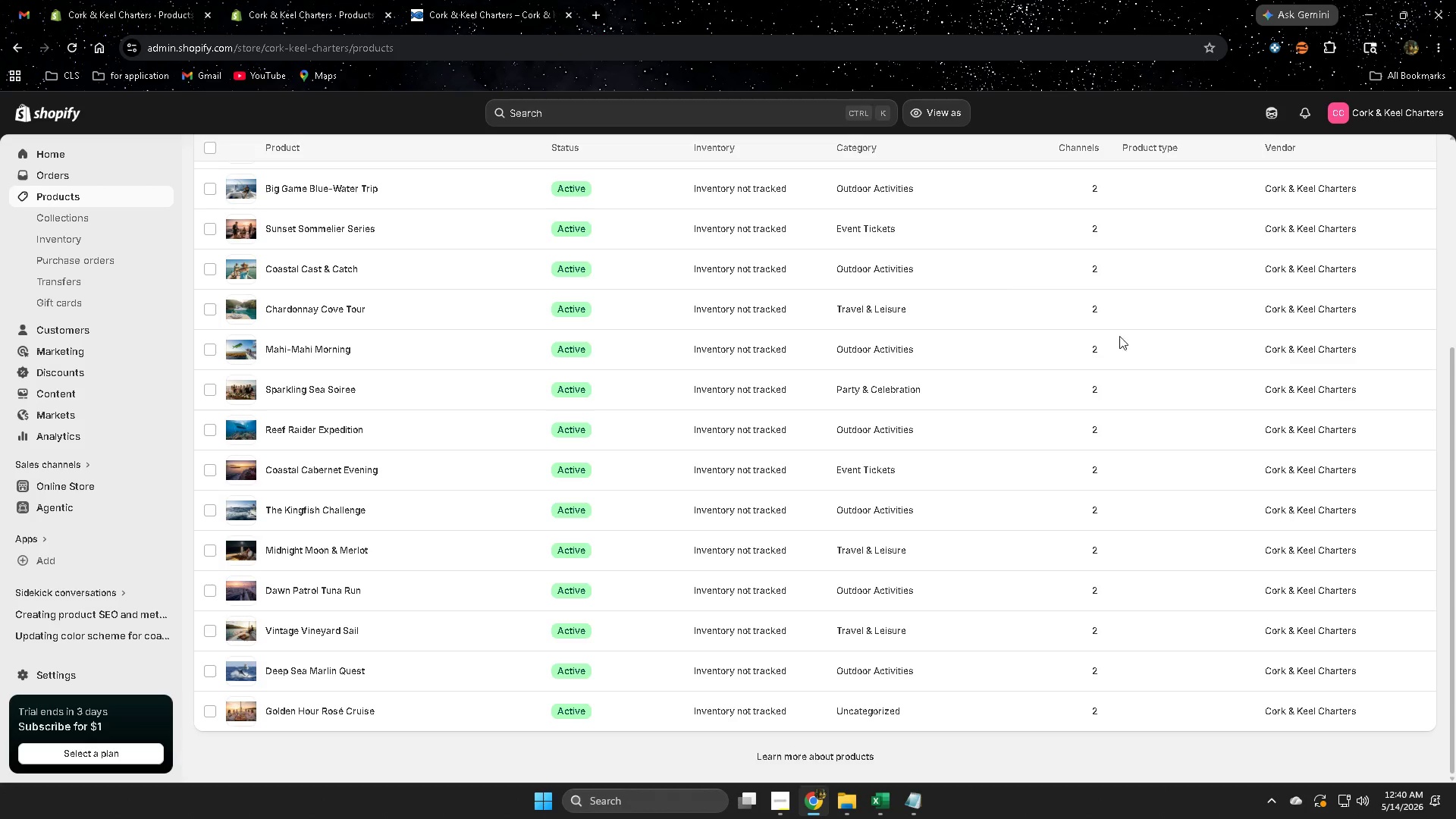 
scroll: coordinate [1131, 532], scroll_direction: up, amount: 4.0
 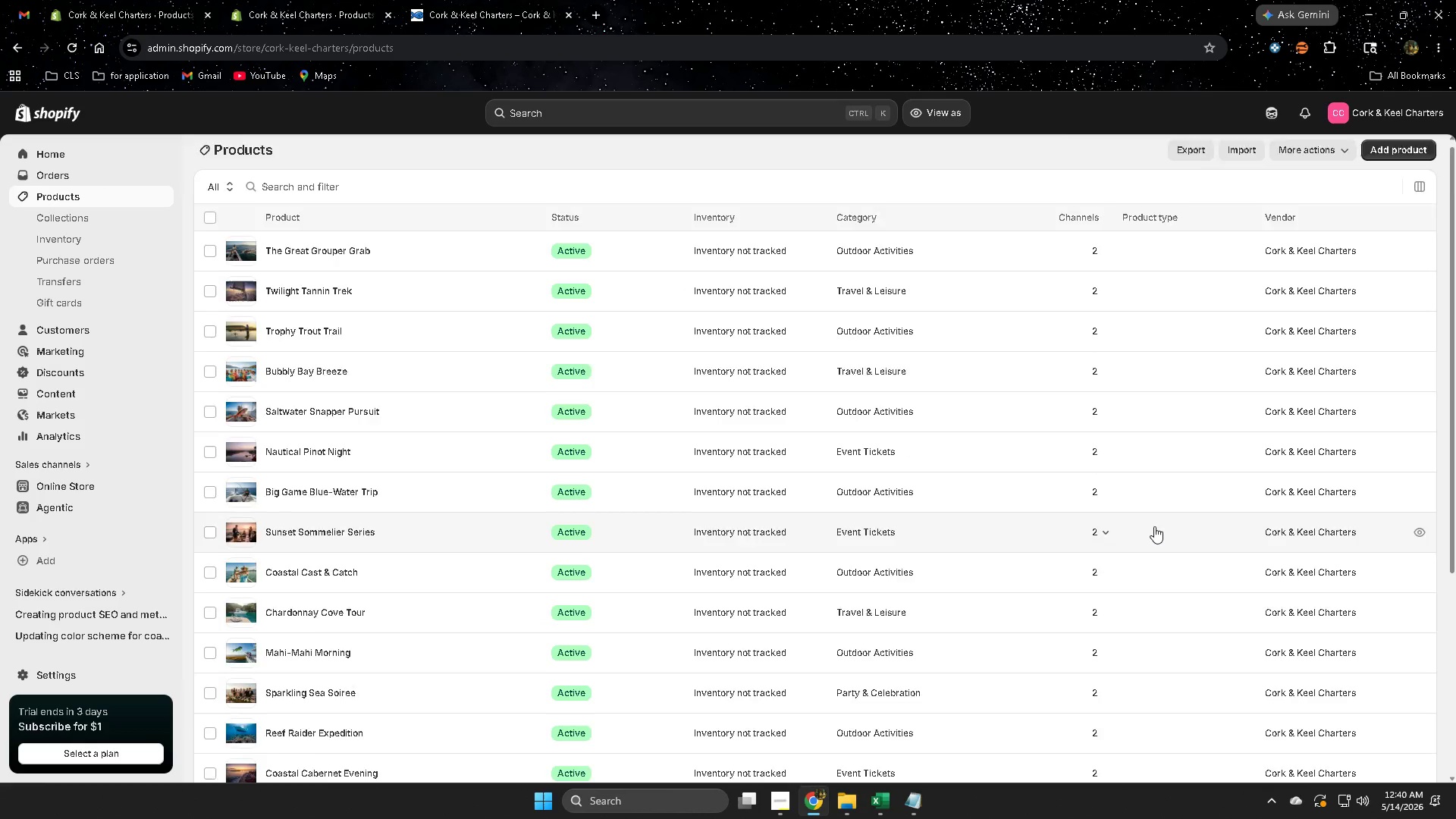 
scroll: coordinate [1154, 526], scroll_direction: down, amount: 4.0
 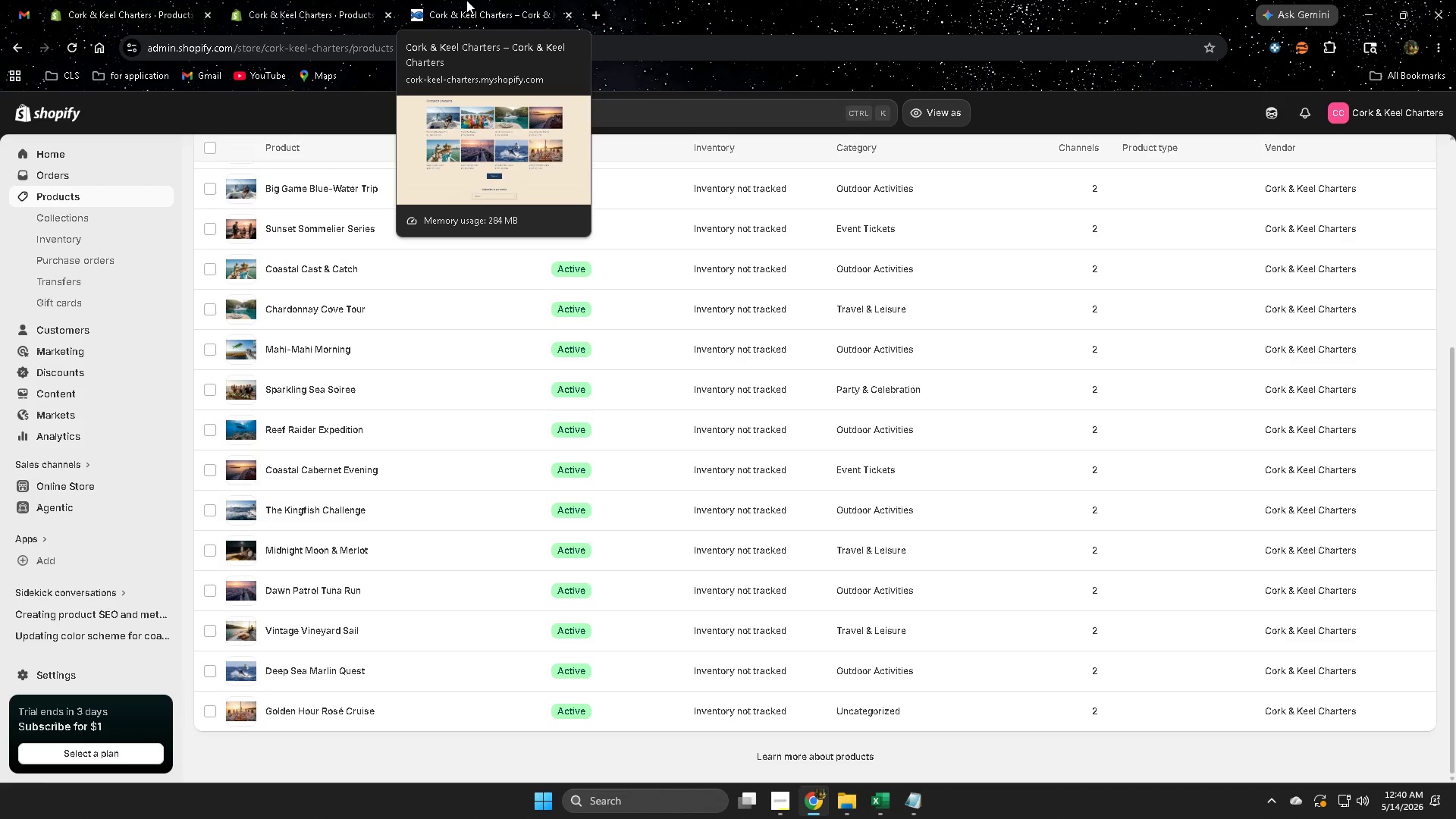 
wait(12.82)
 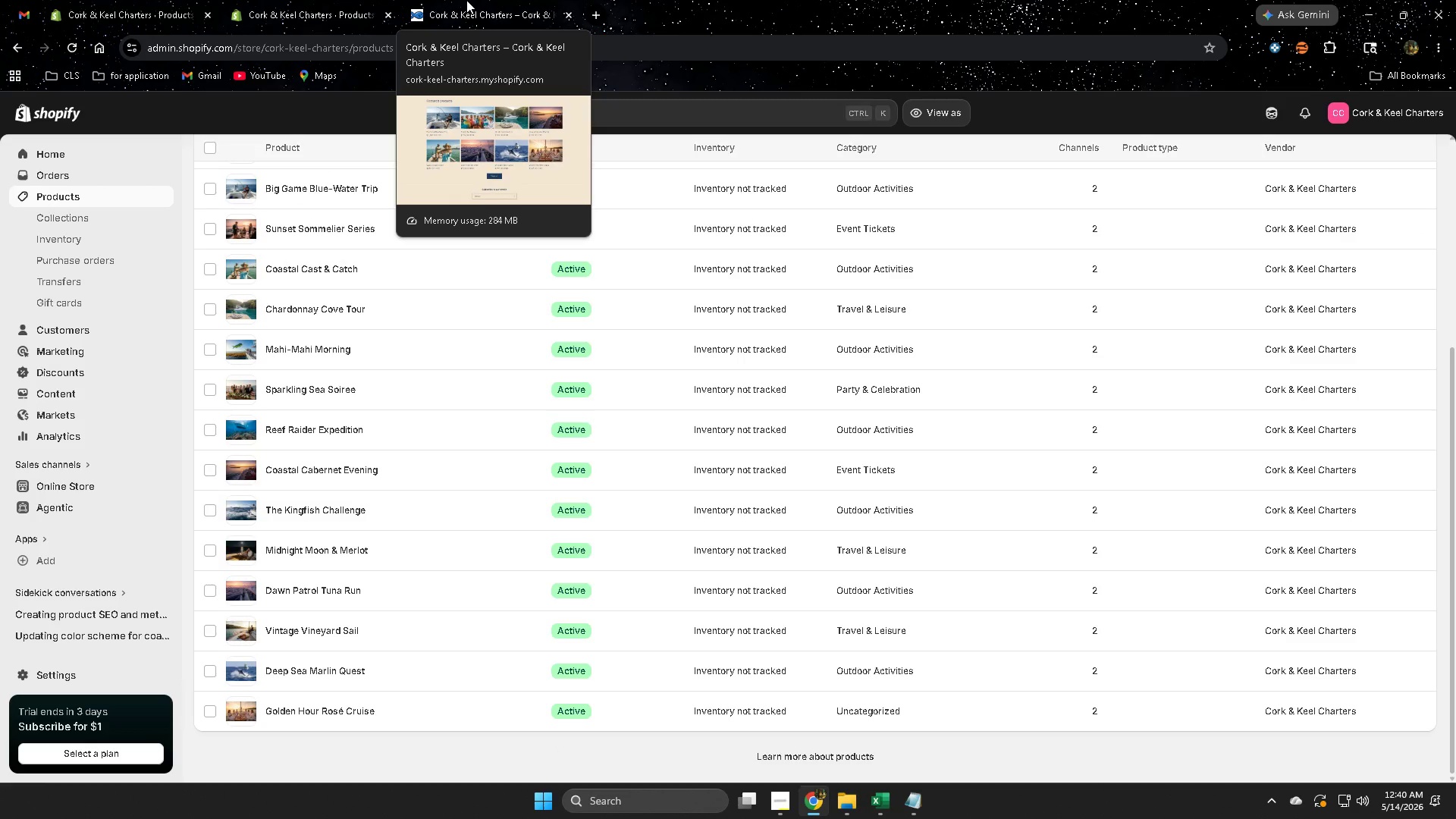 
left_click([285, 0])
 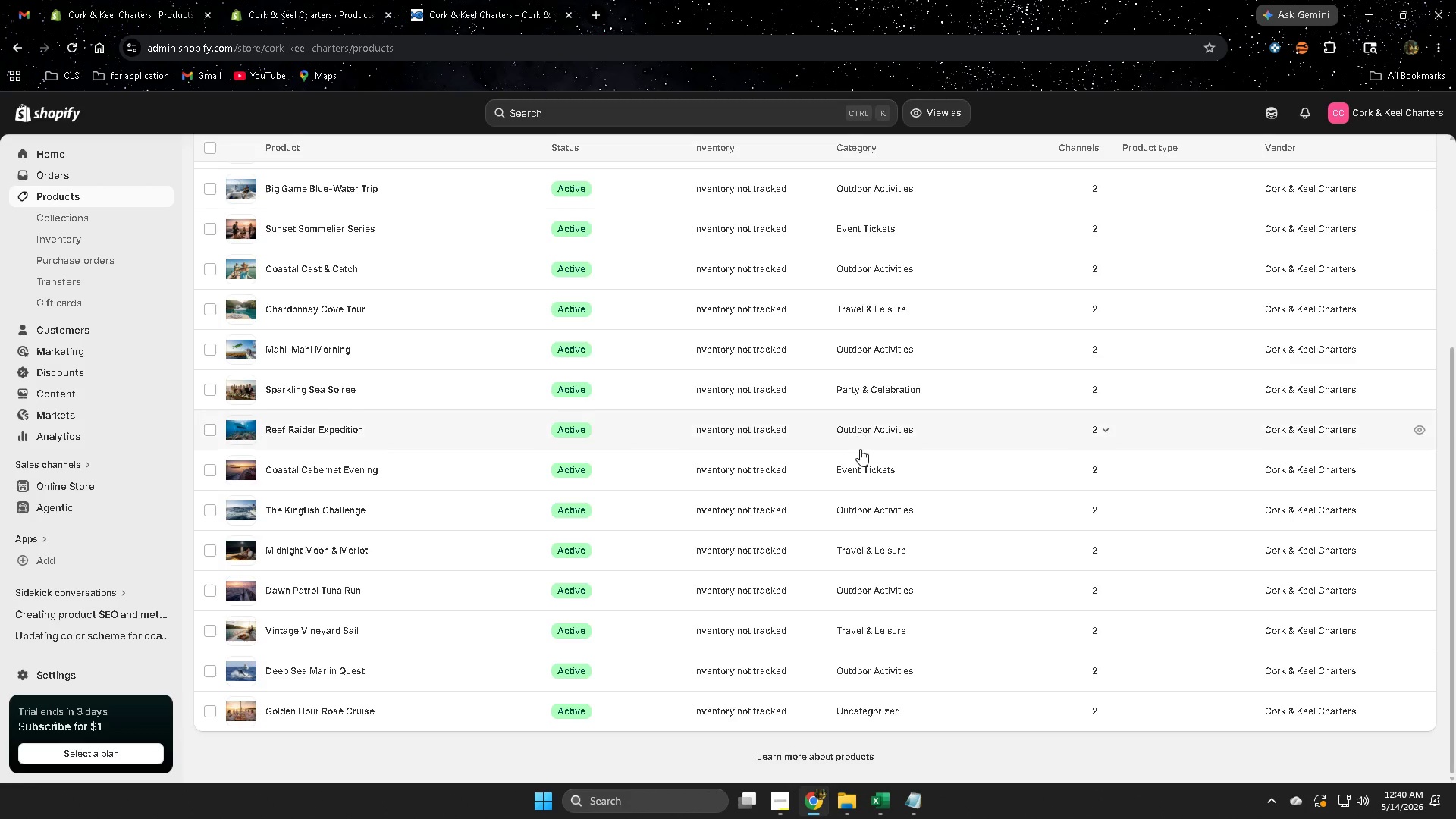 
scroll: coordinate [927, 477], scroll_direction: up, amount: 4.0
 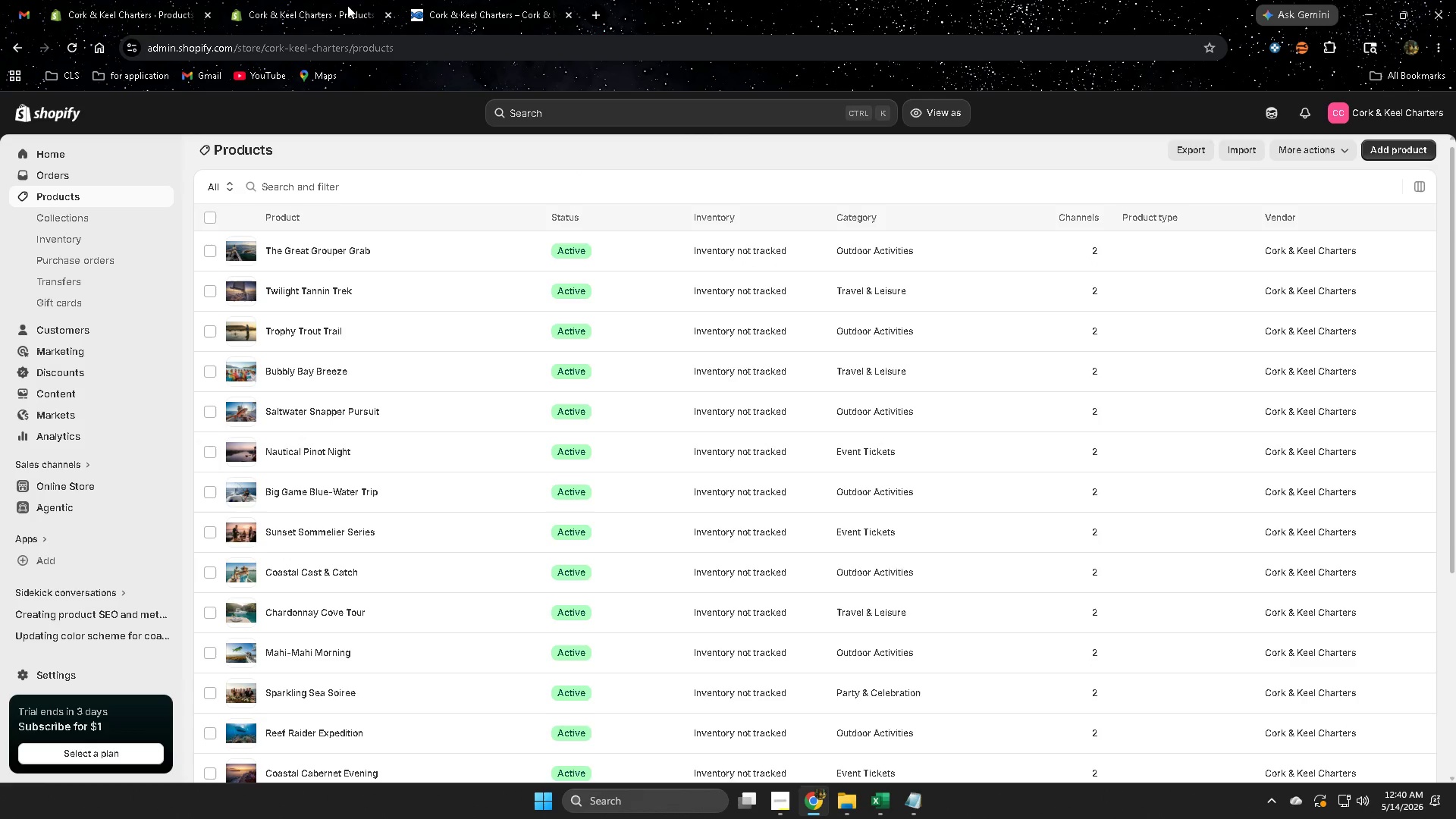 
left_click([454, 0])
 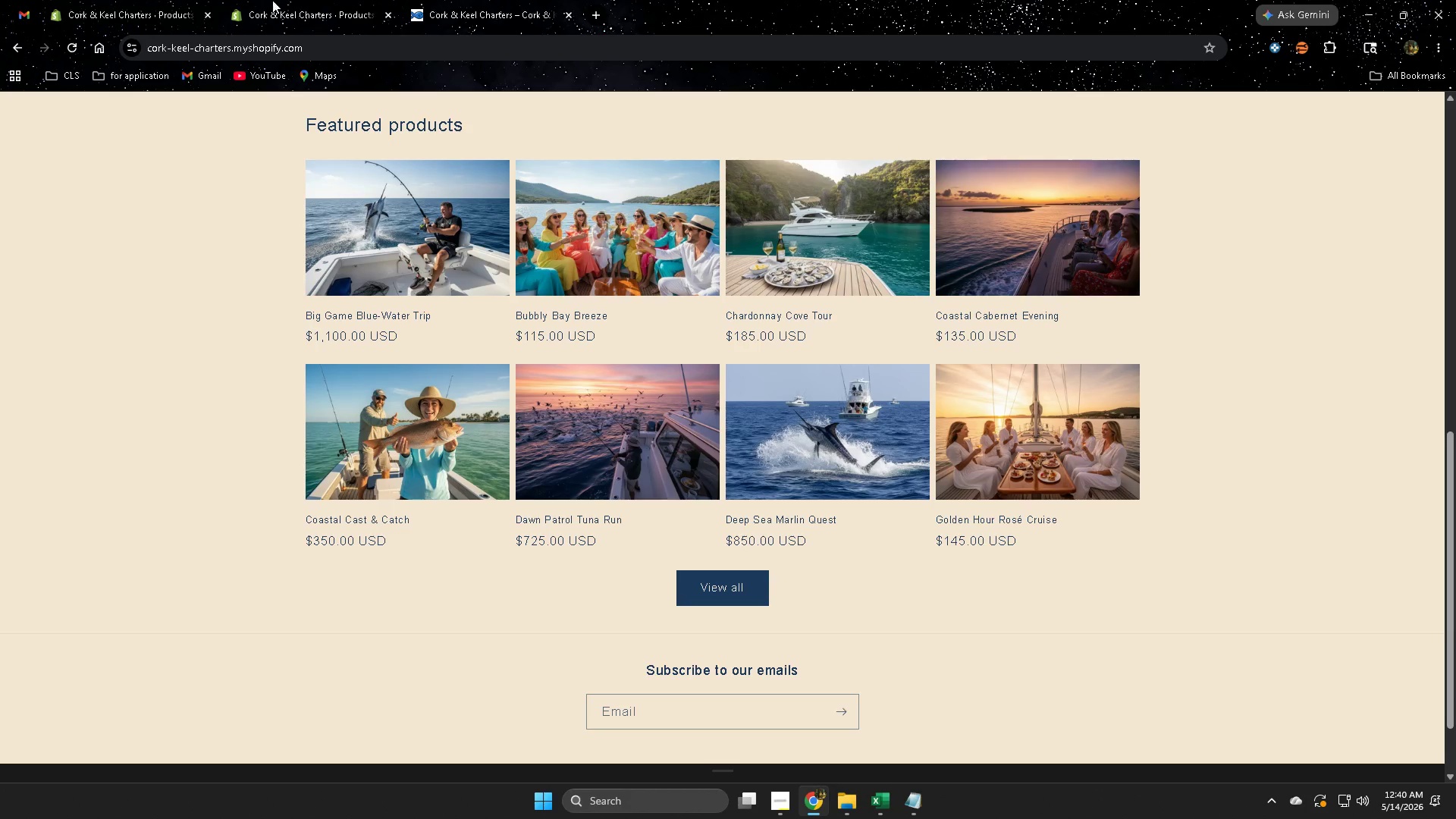 
left_click([291, 0])
 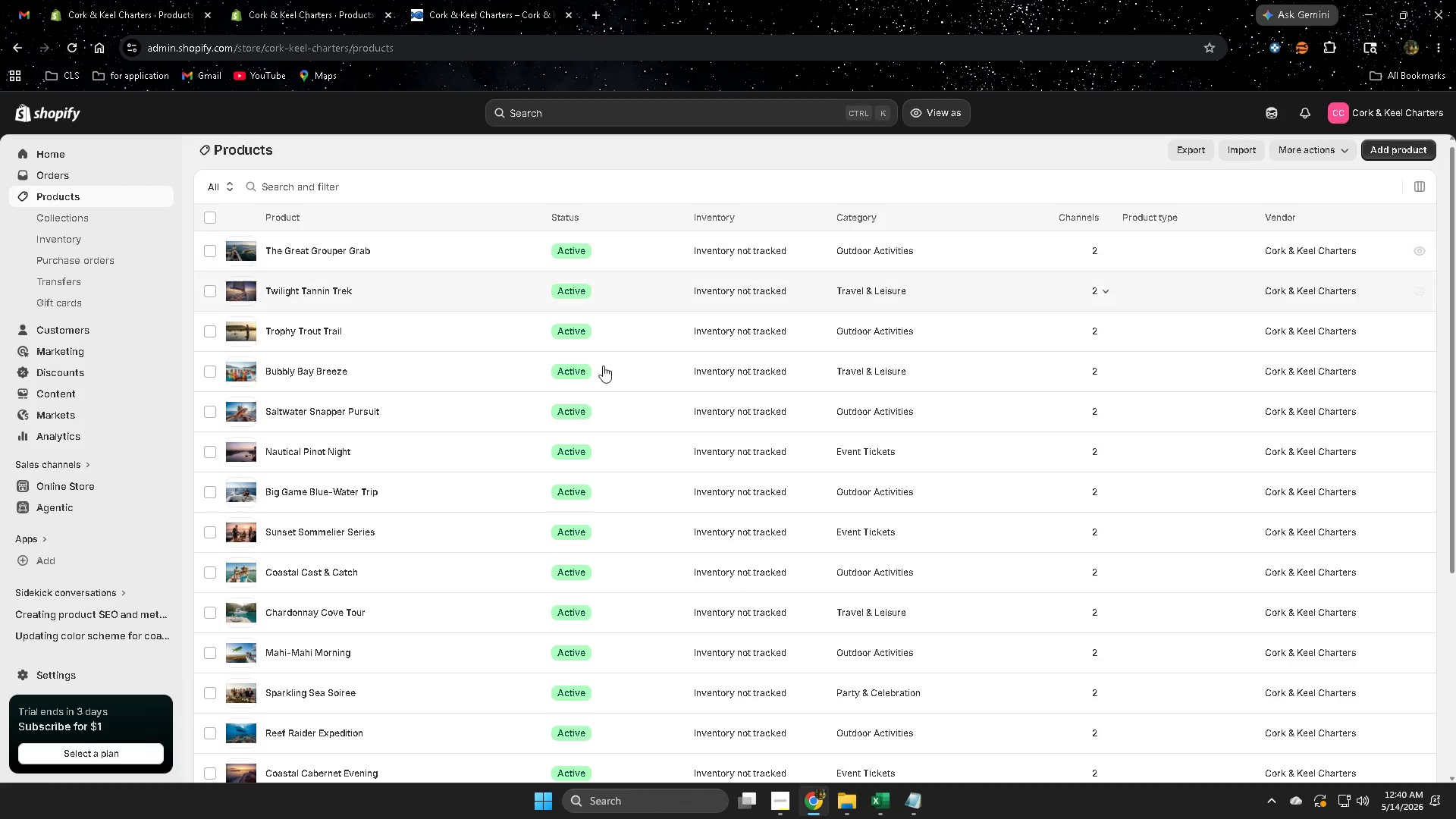 
mouse_move([883, 794])
 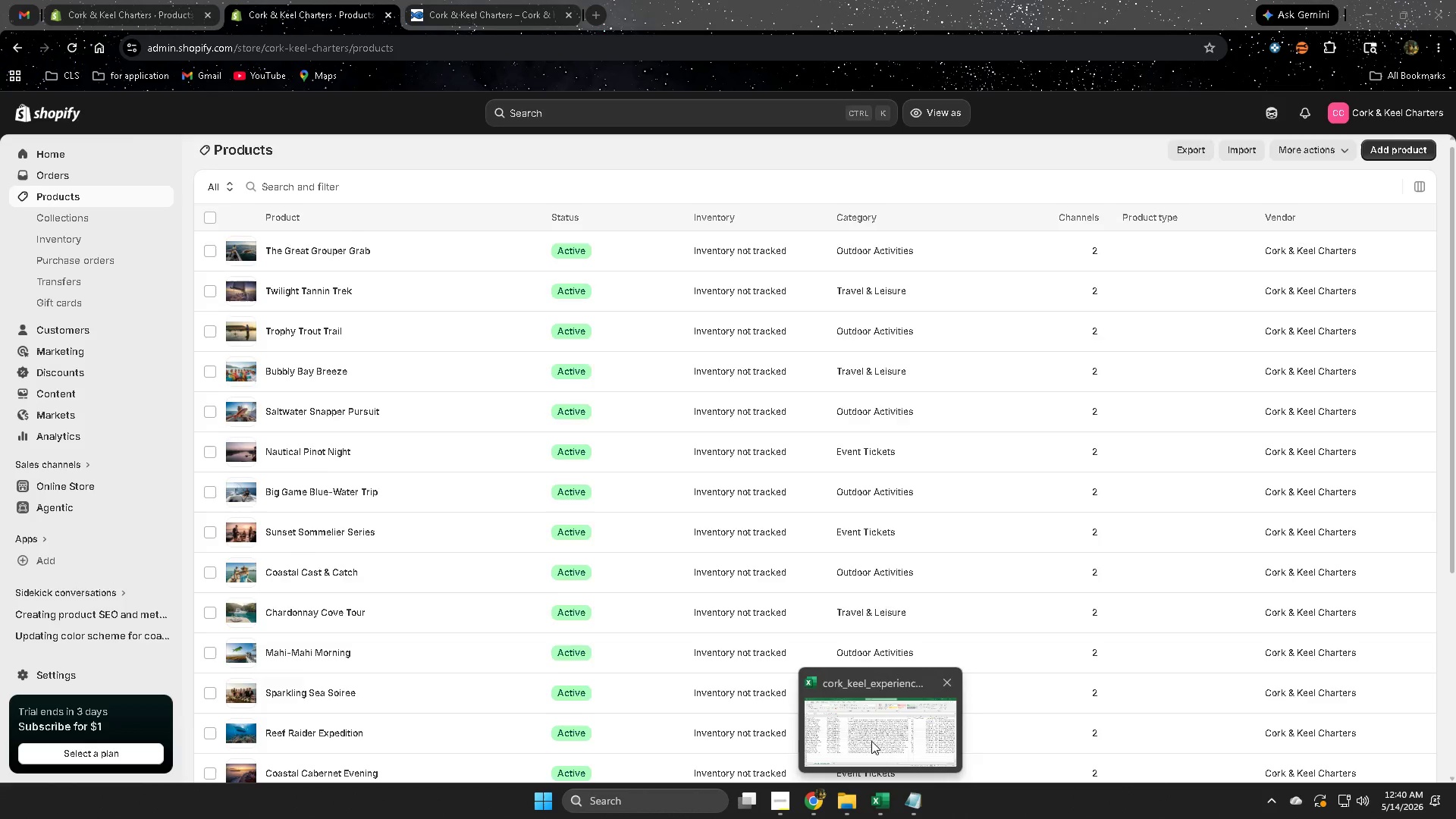 
left_click([871, 741])
 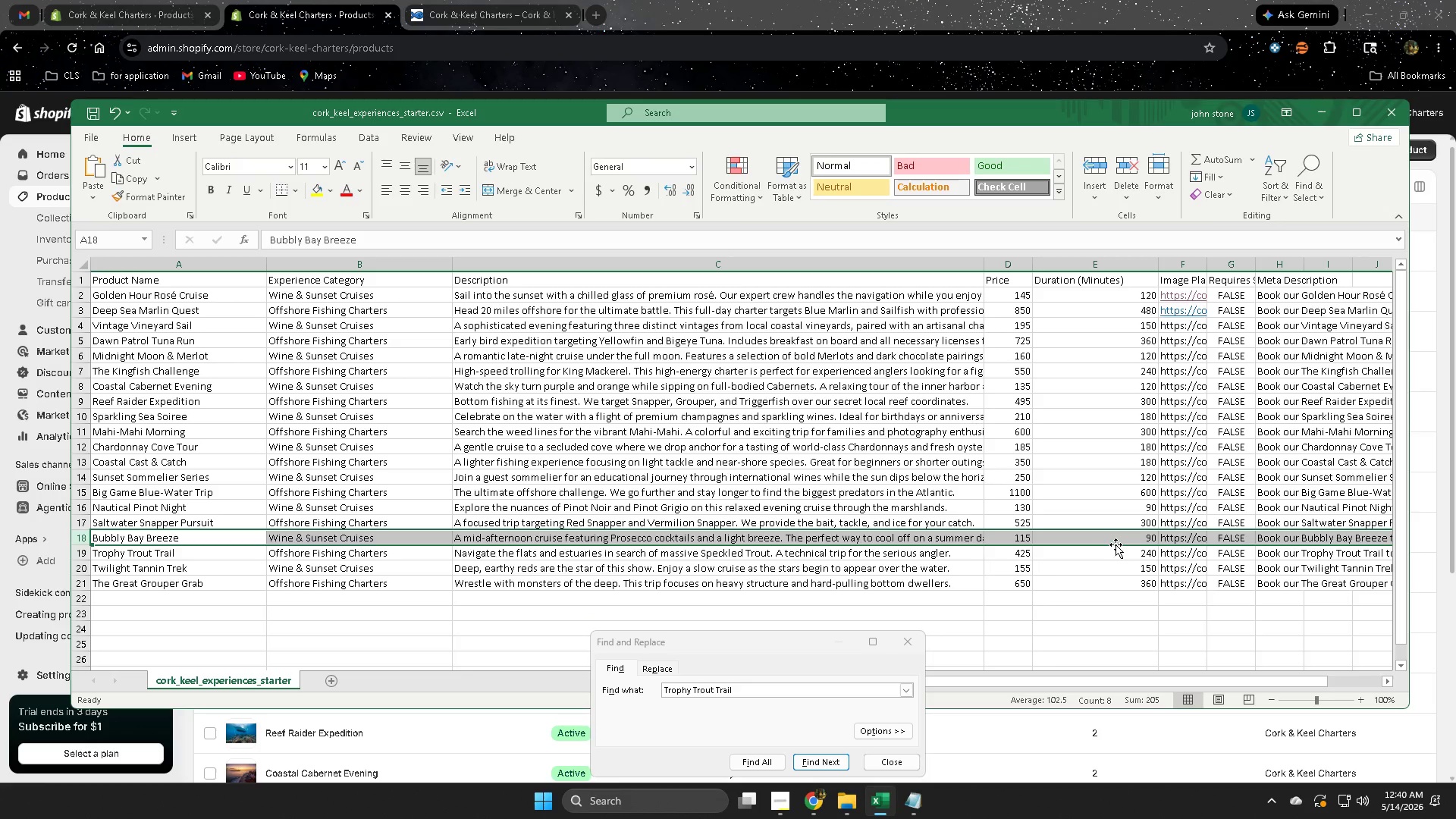 
wait(6.52)
 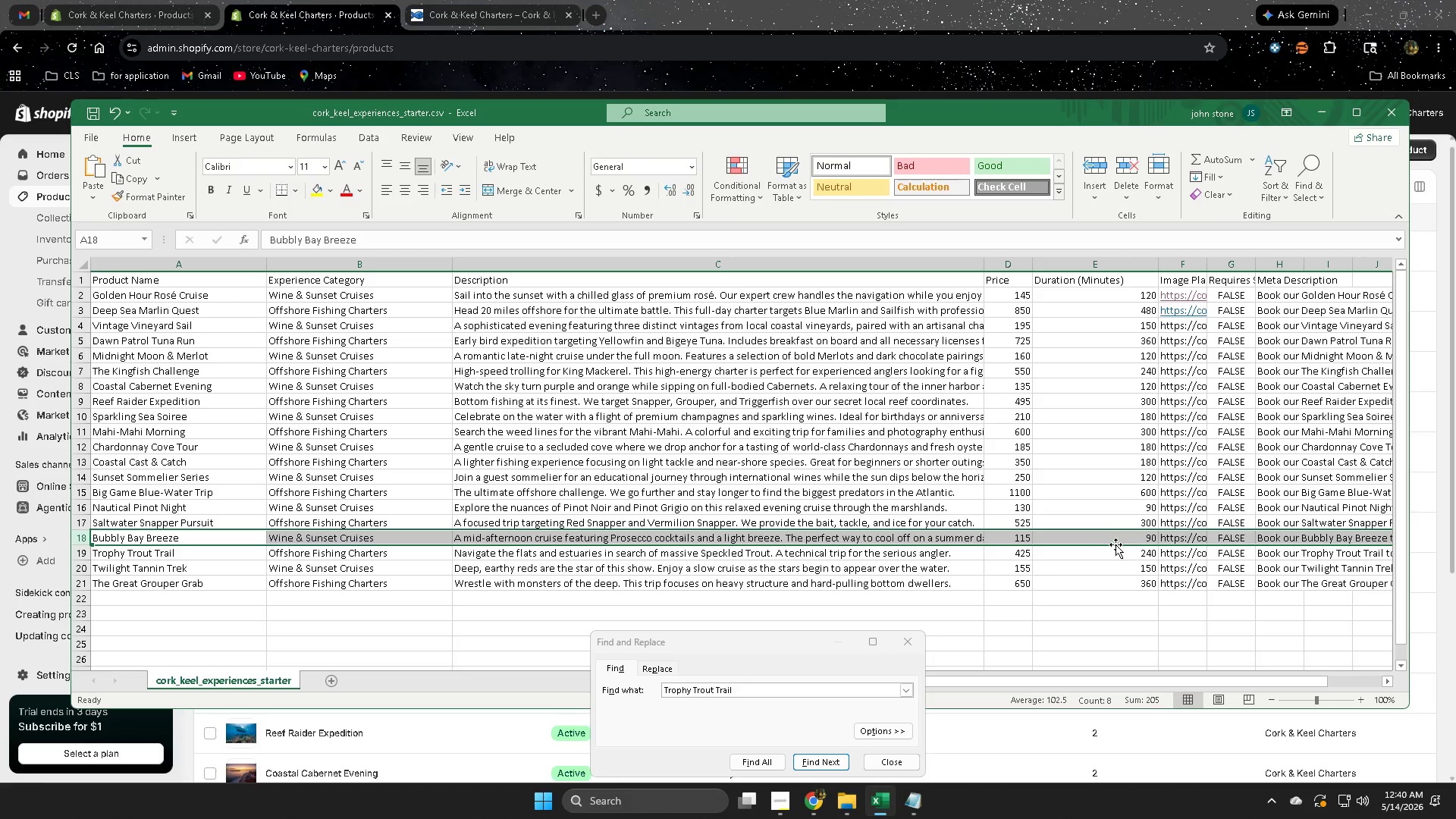 
left_click([915, 642])
 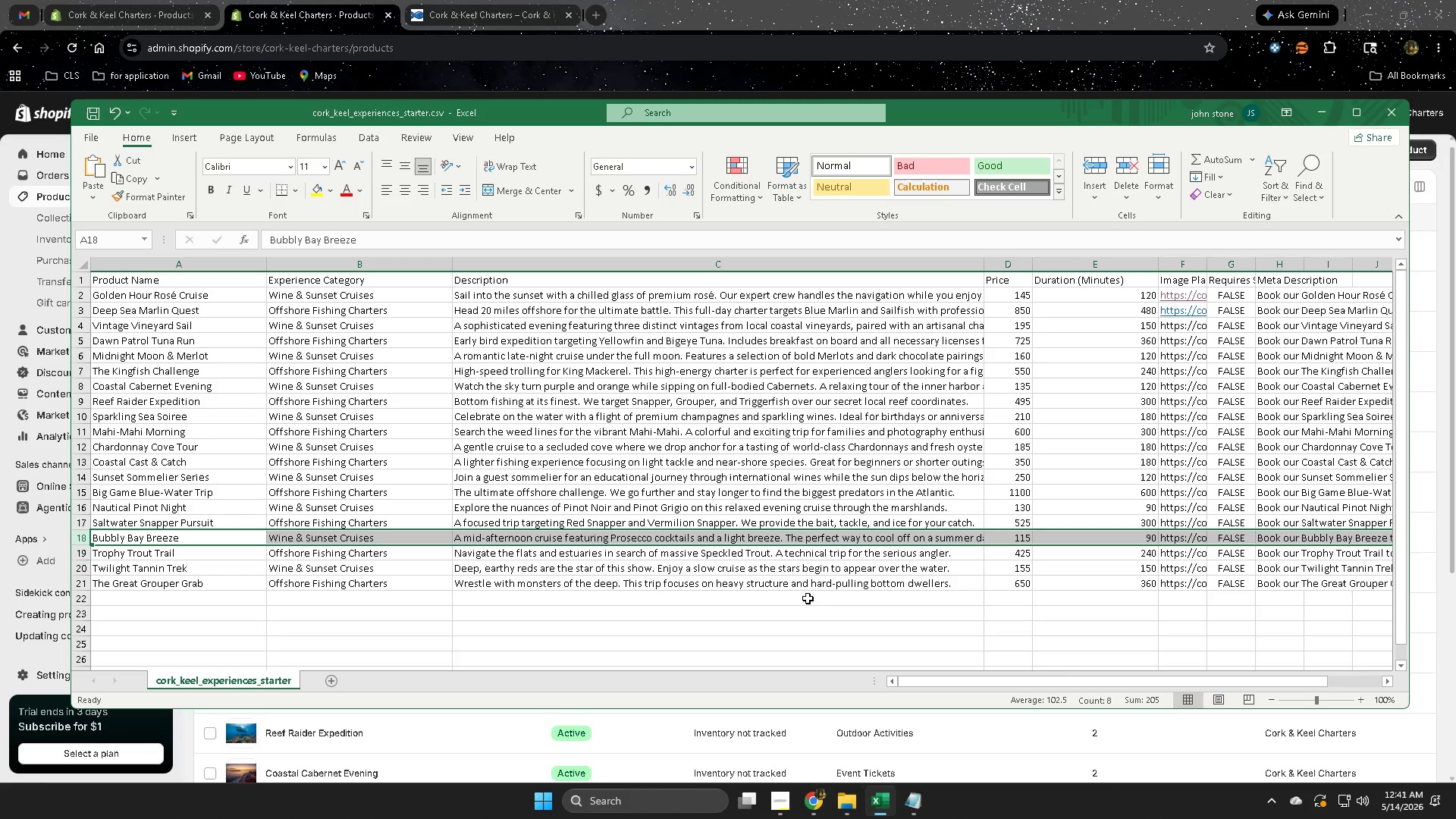 
wait(24.28)
 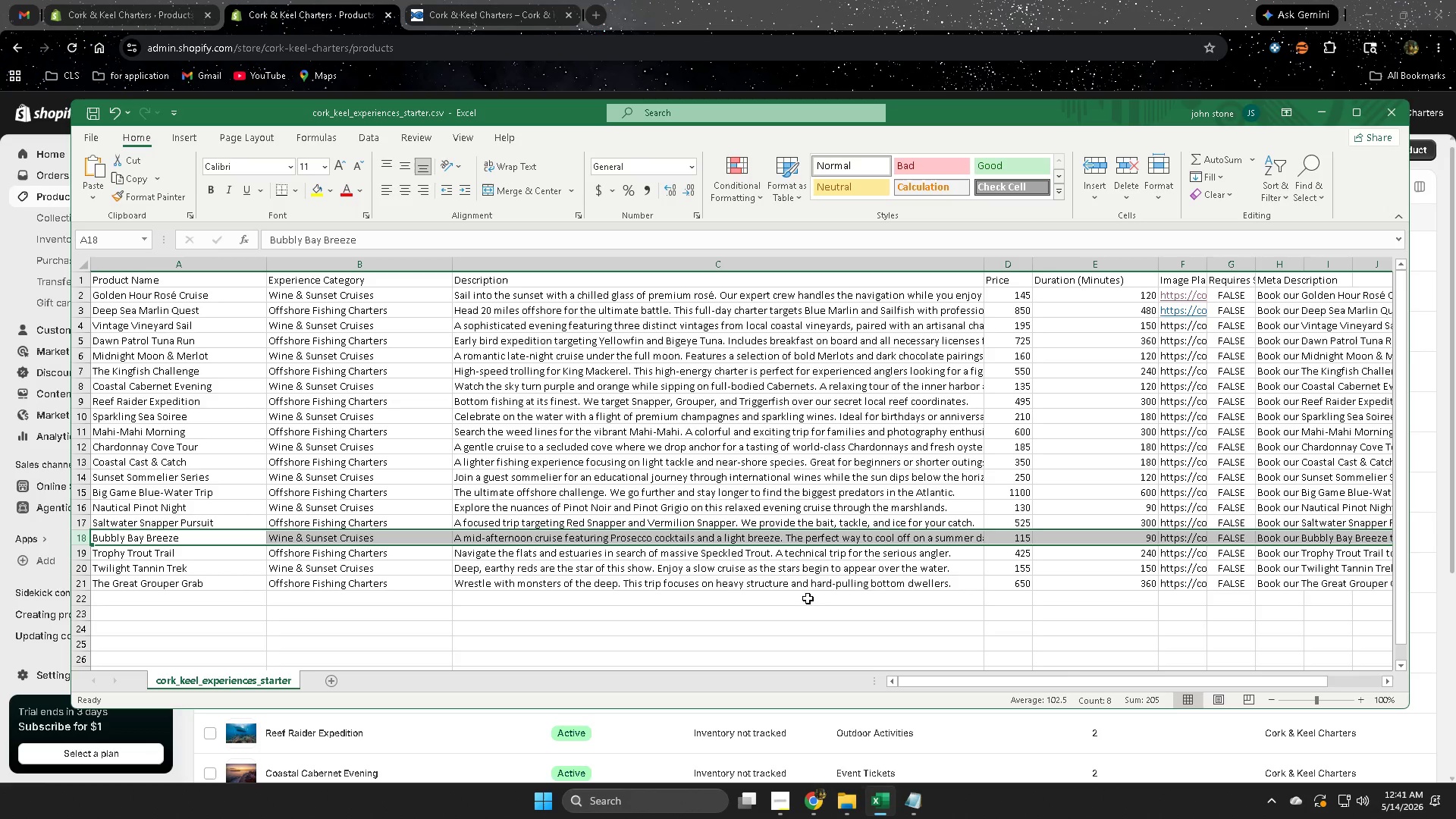 
left_click([1401, 110])
 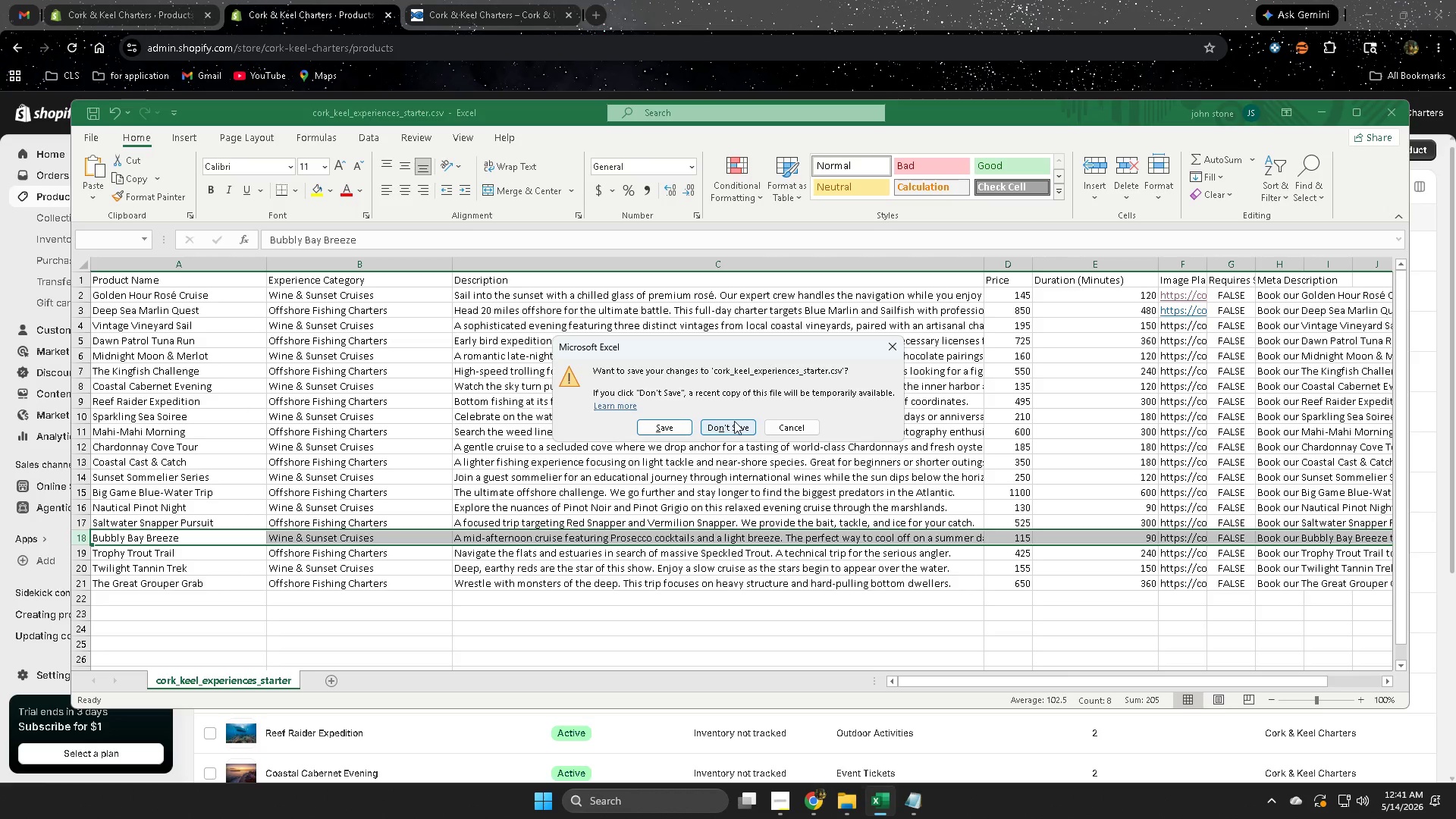 
left_click([811, 428])
 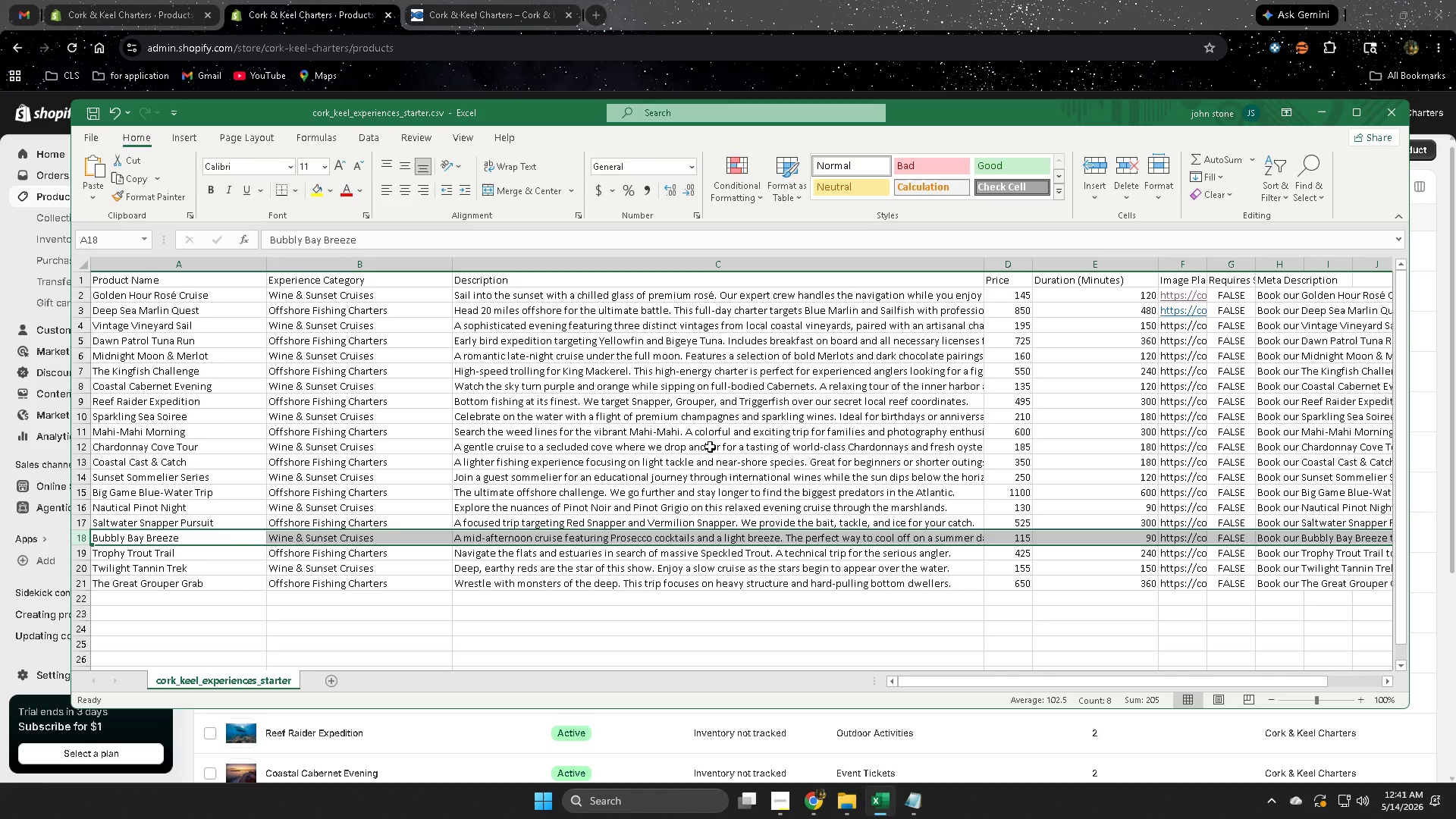 
left_click([623, 390])
 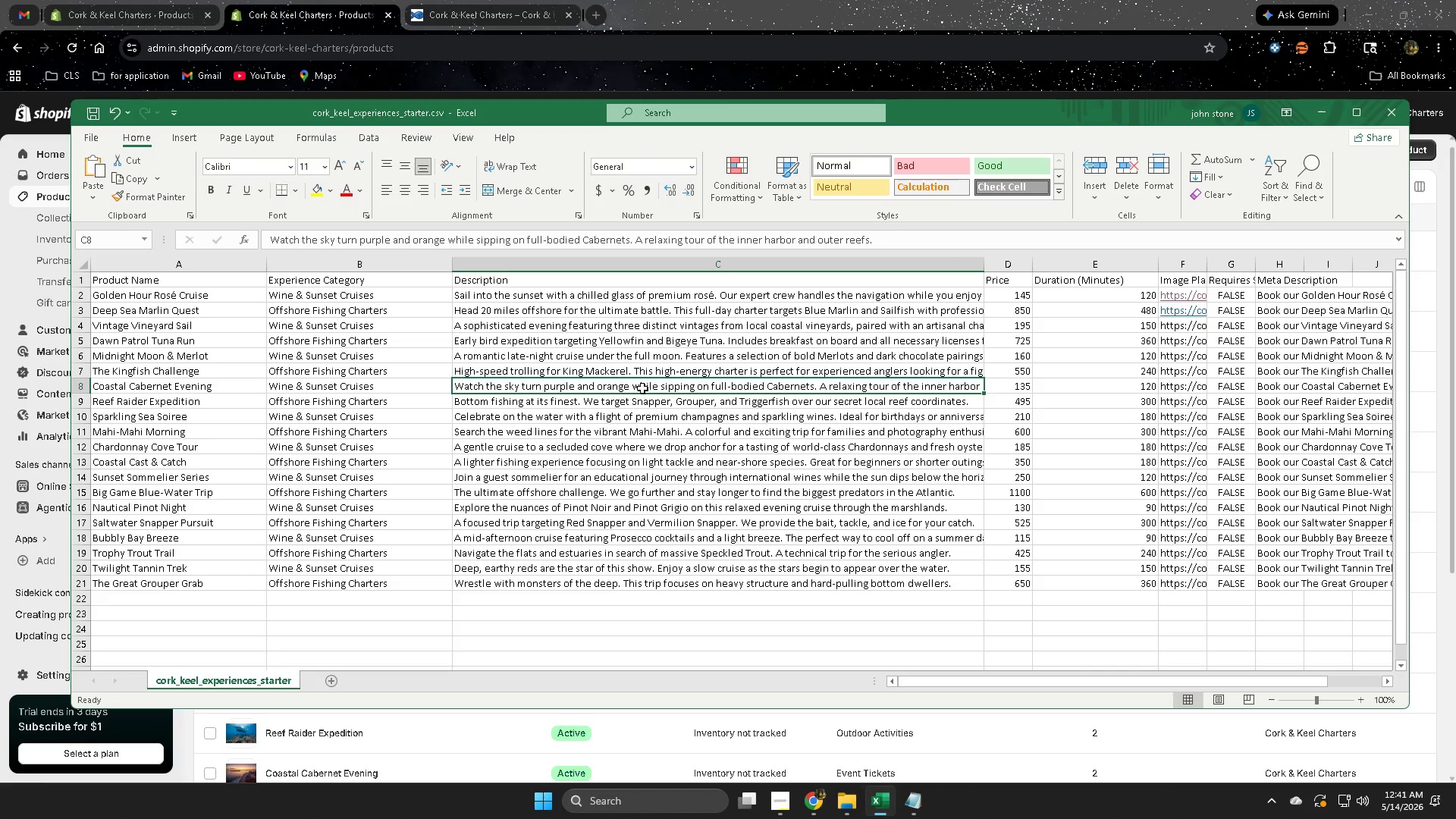 
scroll: coordinate [574, 392], scroll_direction: up, amount: 3.0
 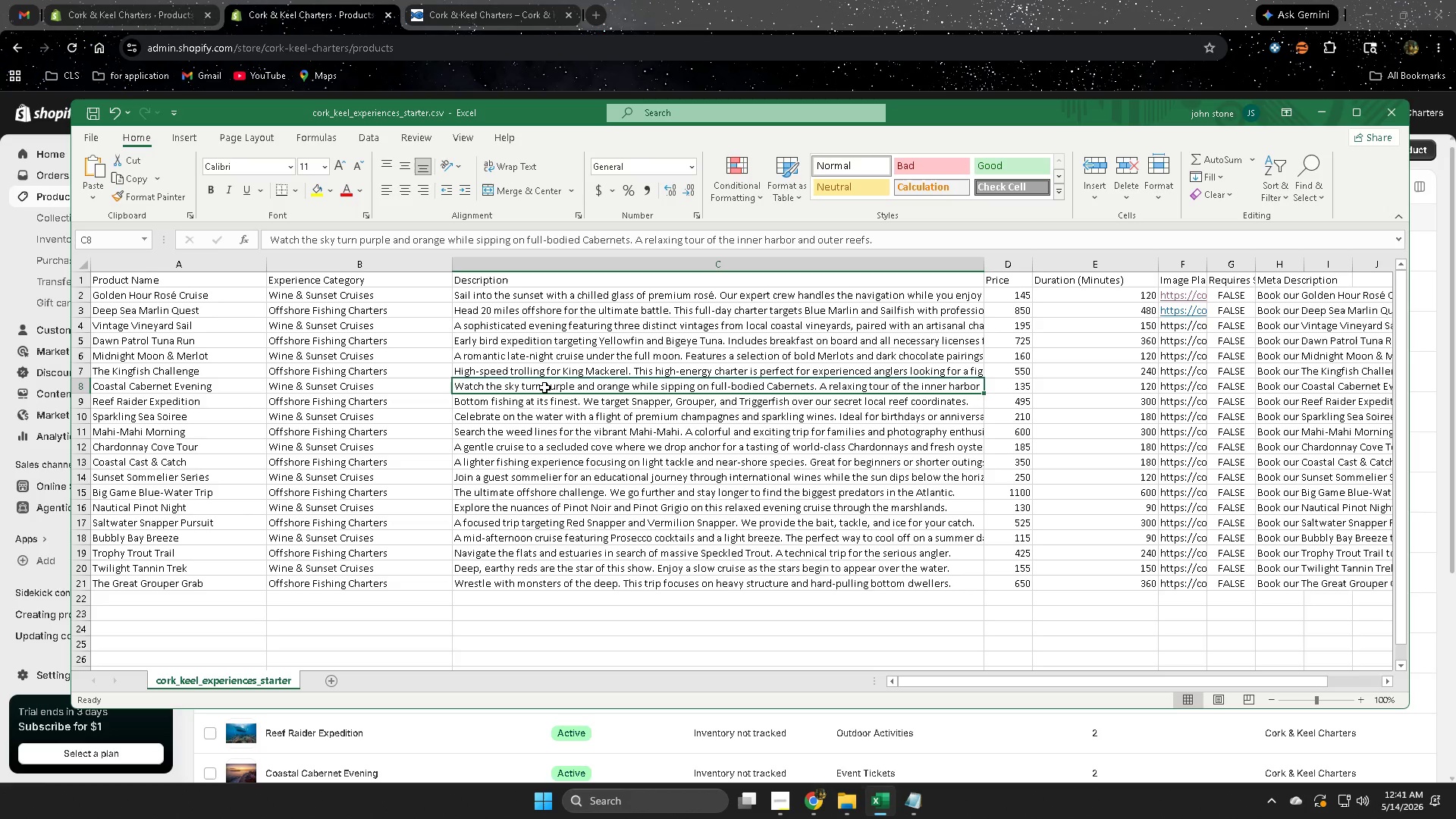 
wait(12.97)
 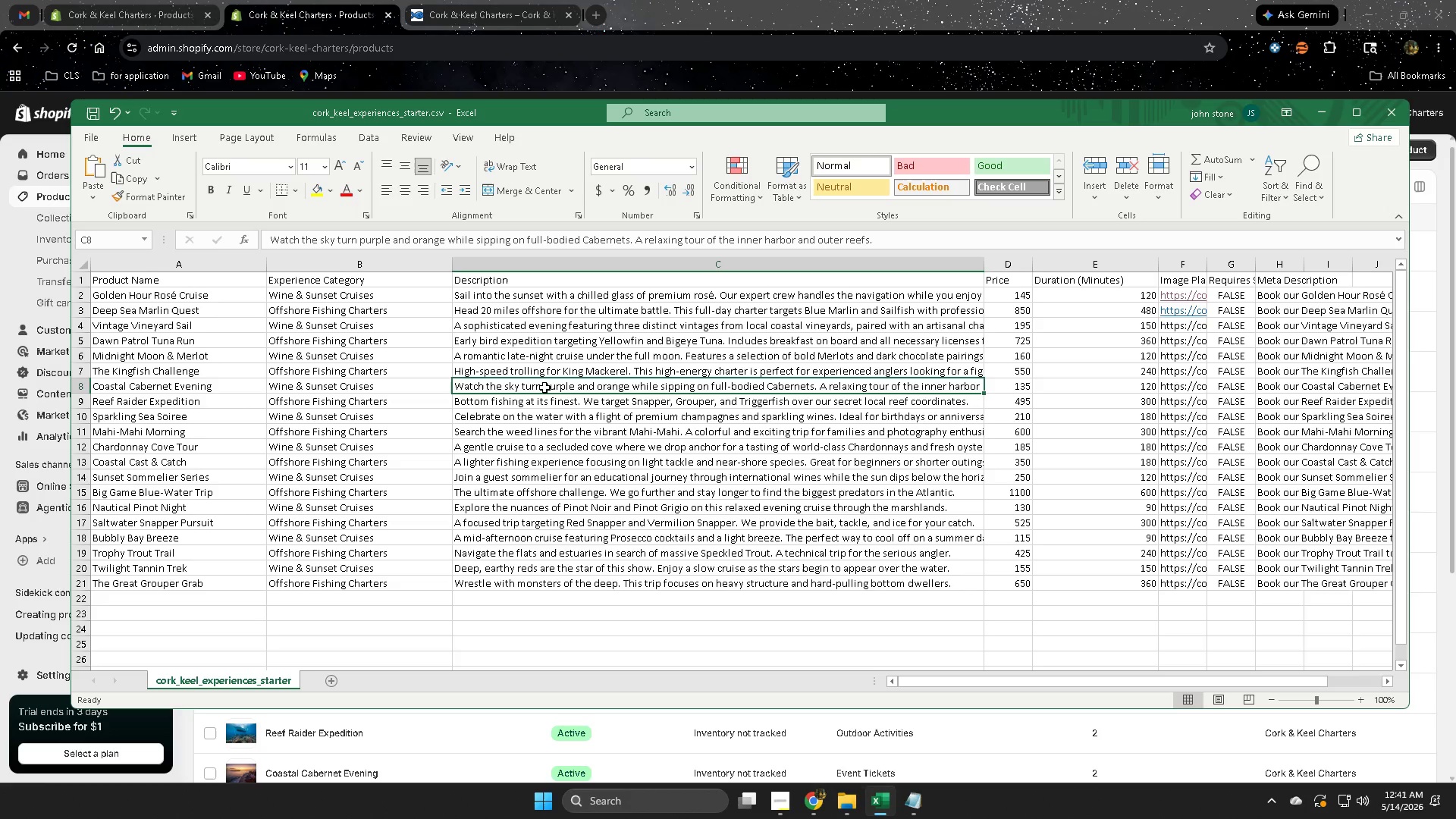 
left_click_drag(start_coordinate=[968, 680], to_coordinate=[915, 671])
 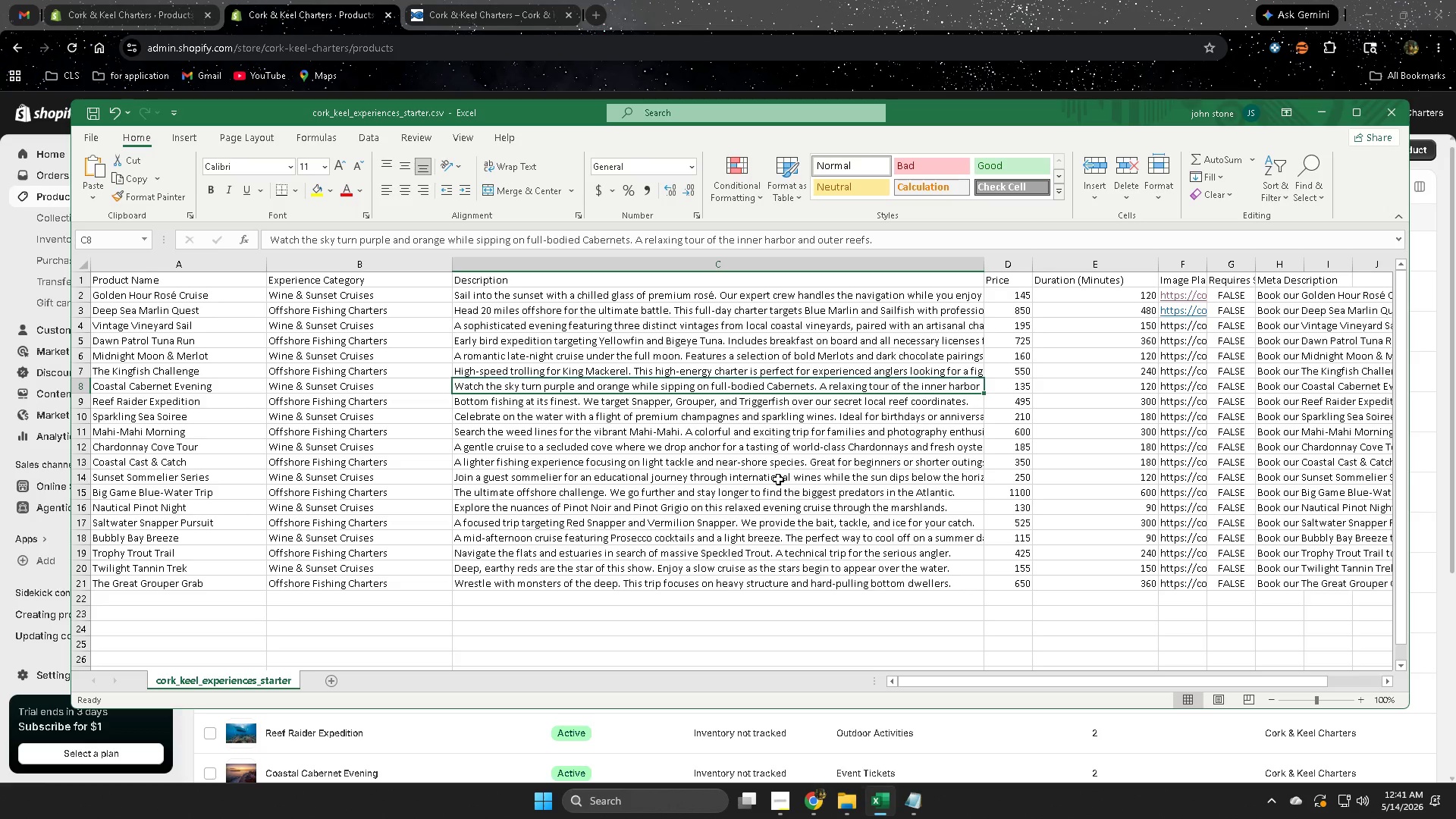 
wait(8.91)
 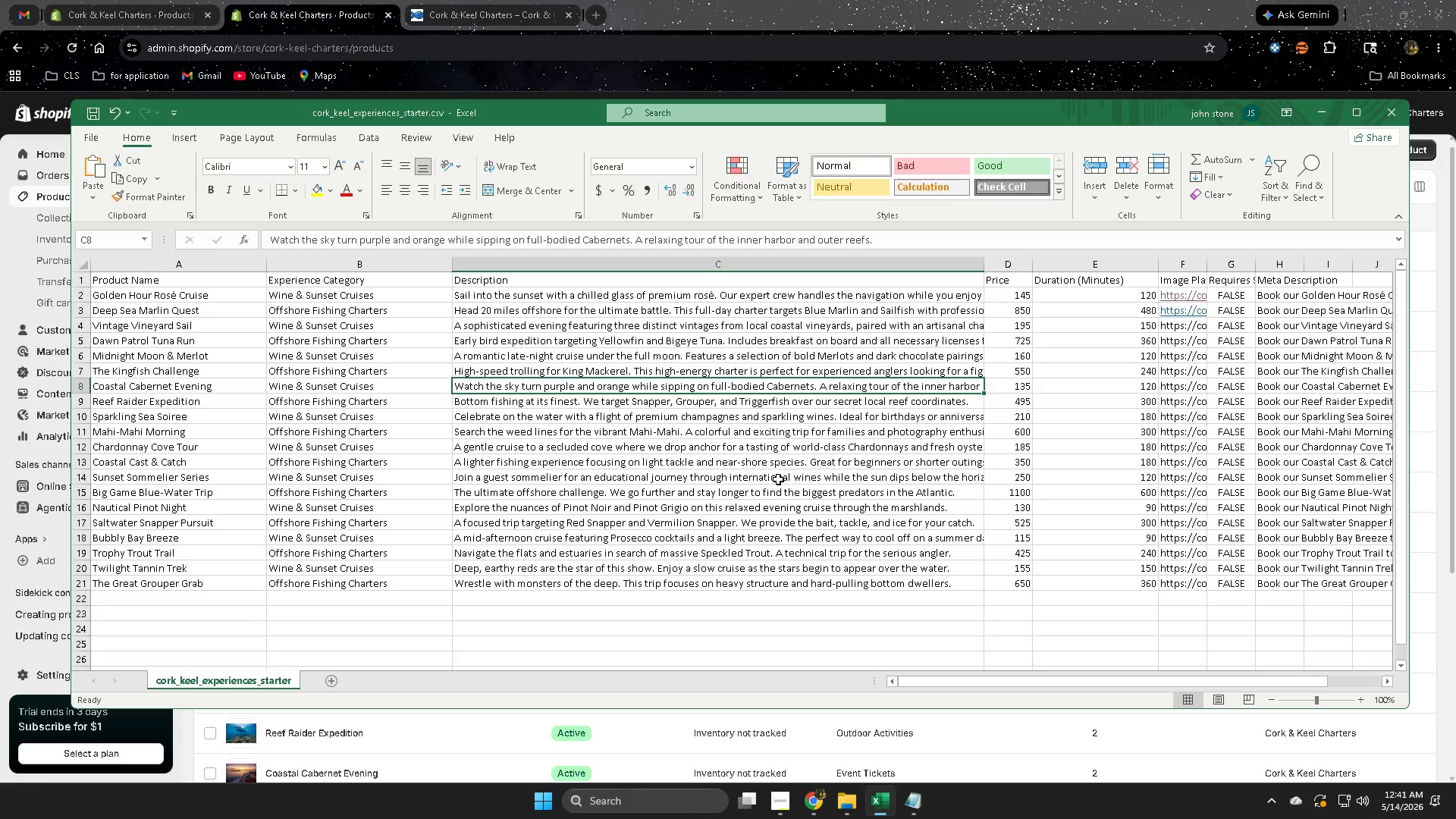 
left_click([78, 385])
 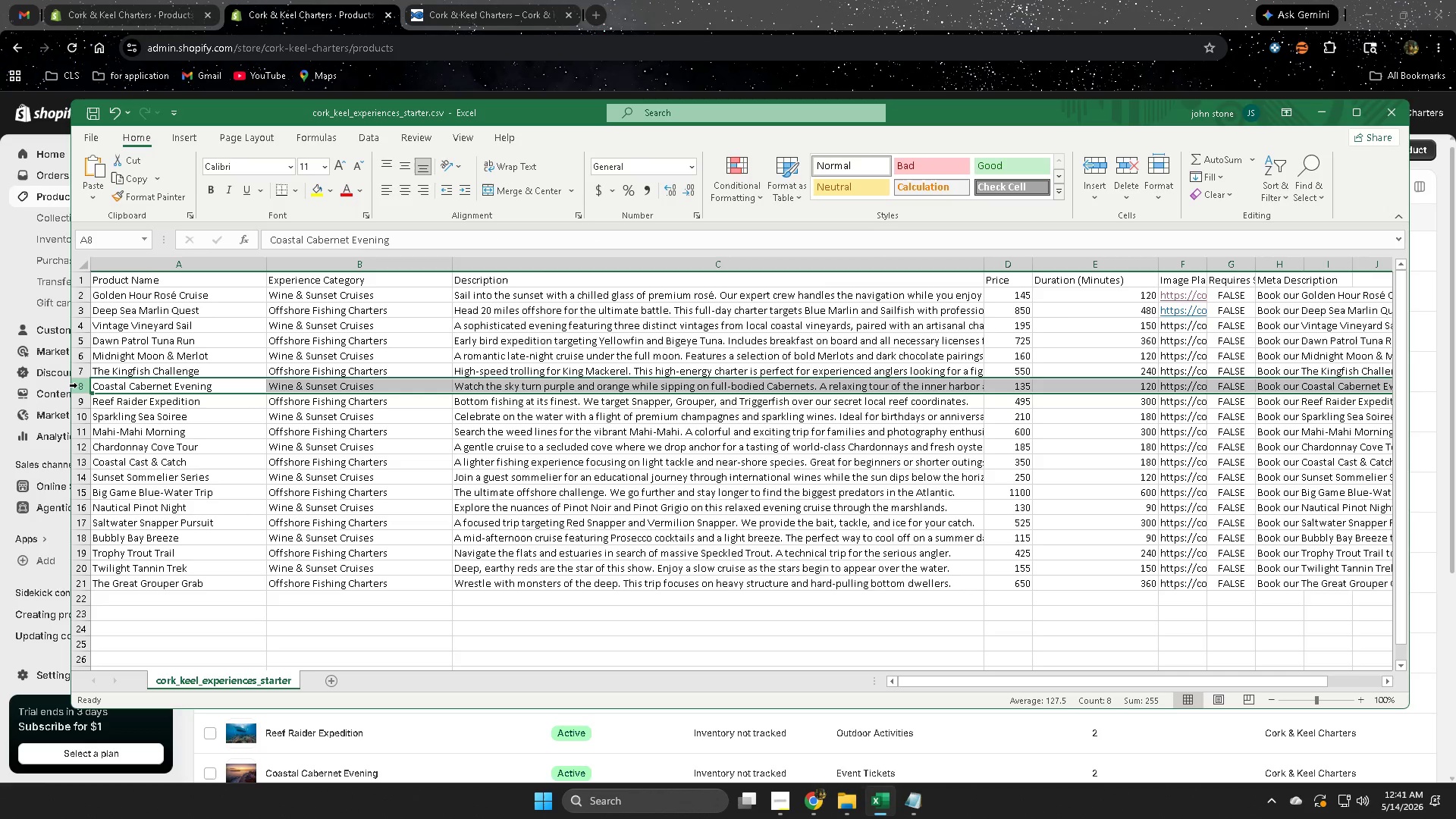 
left_click([77, 385])
 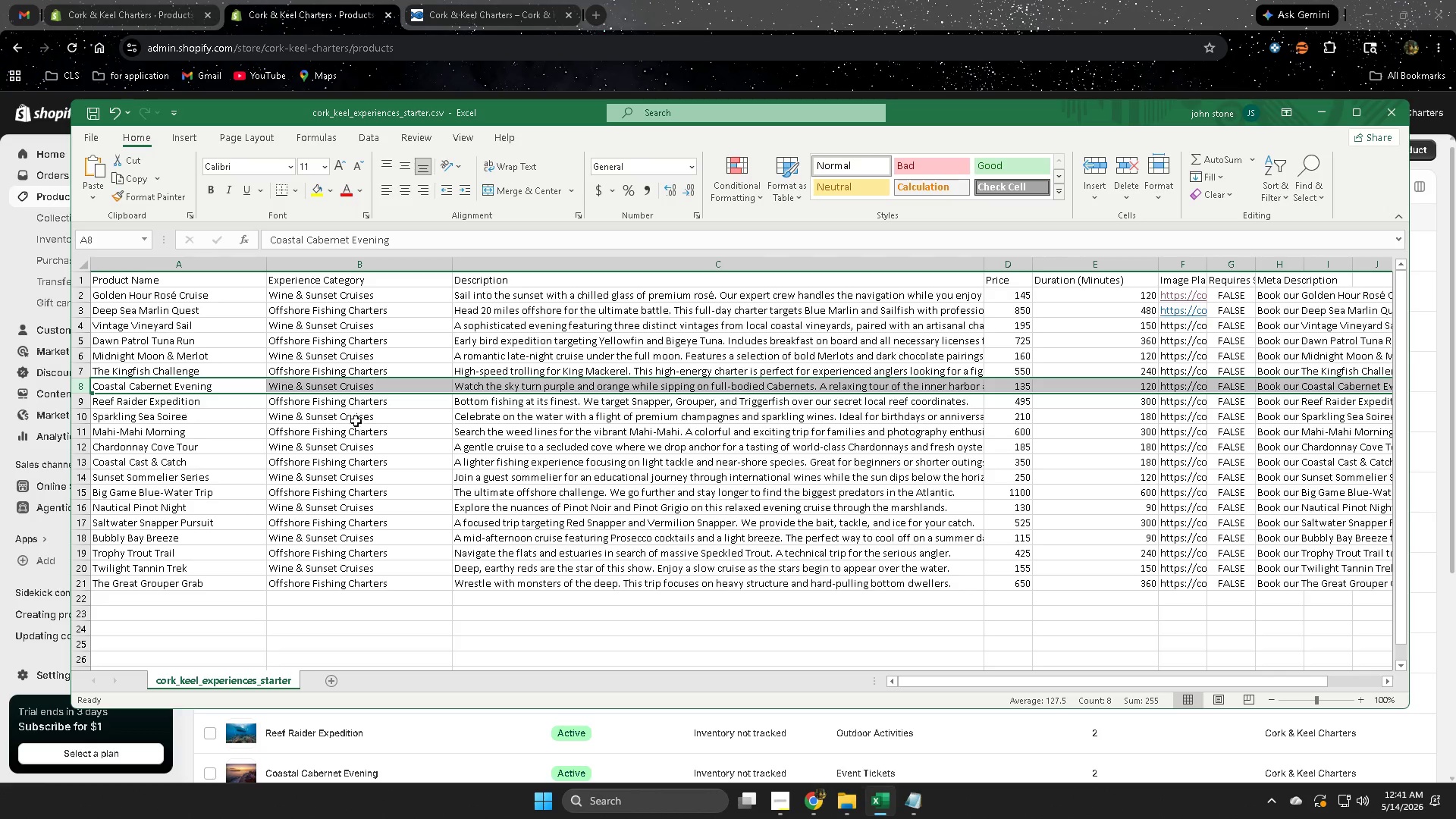 
left_click([371, 405])
 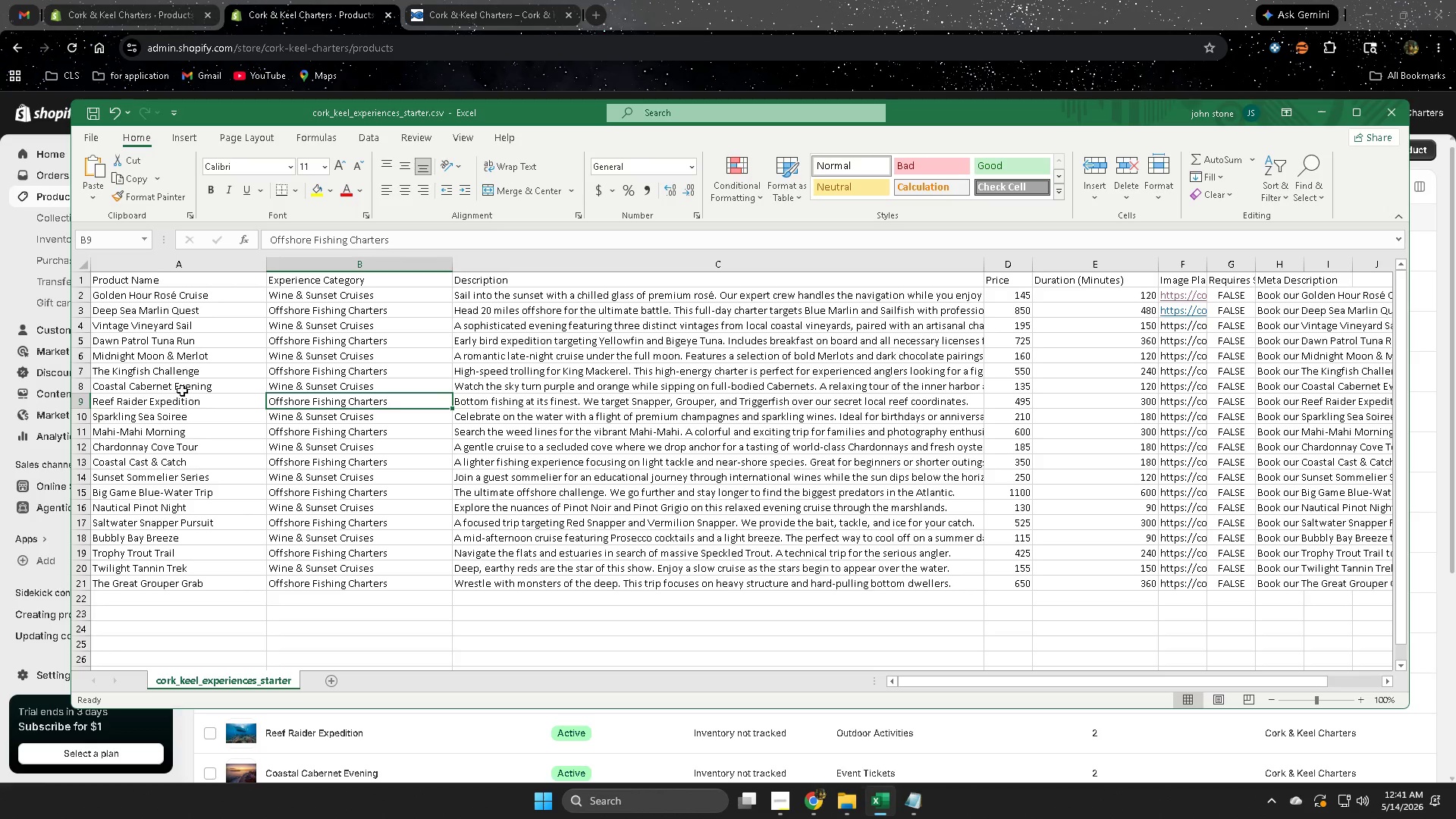 
left_click([184, 388])
 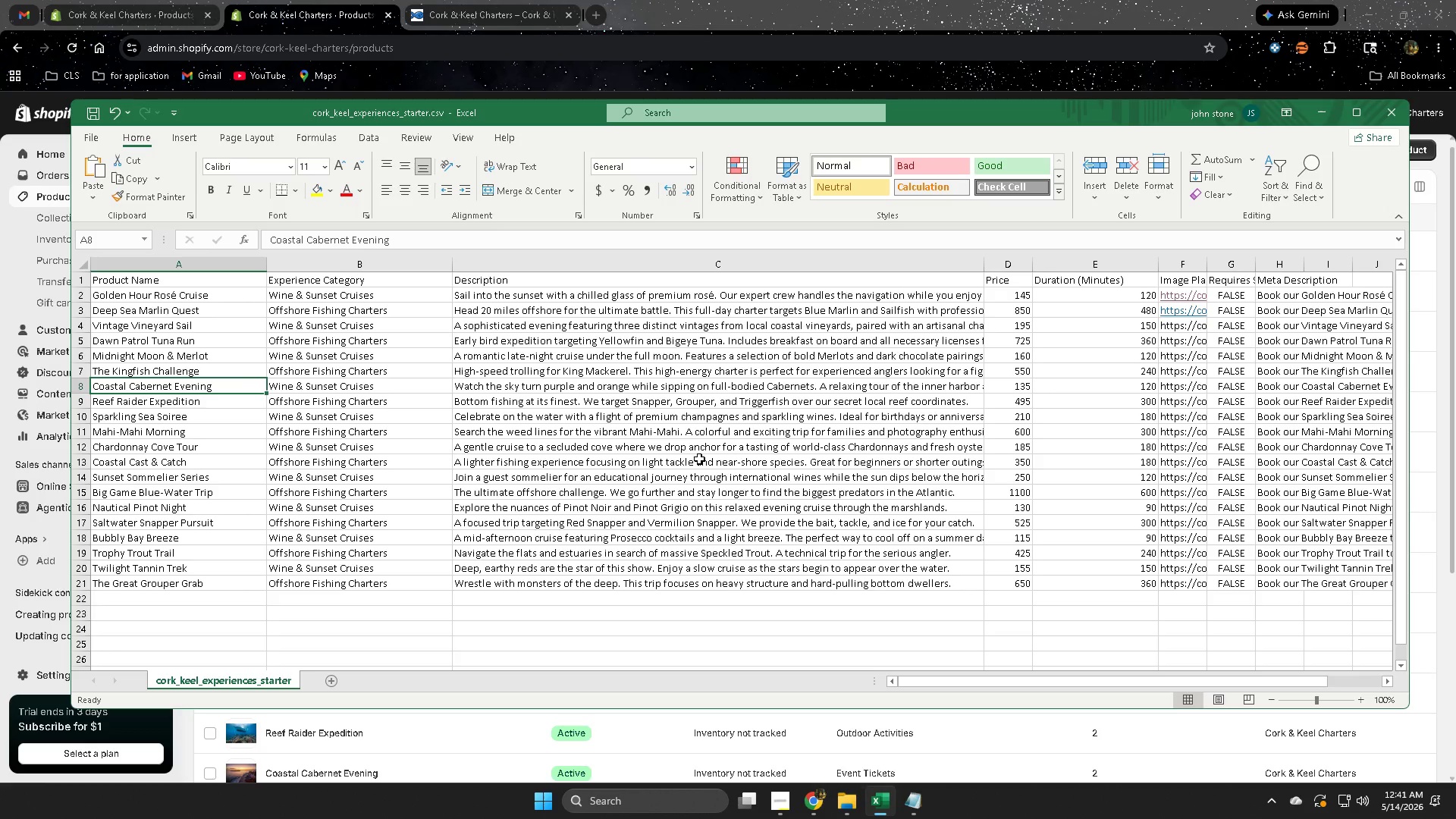 
wait(11.02)
 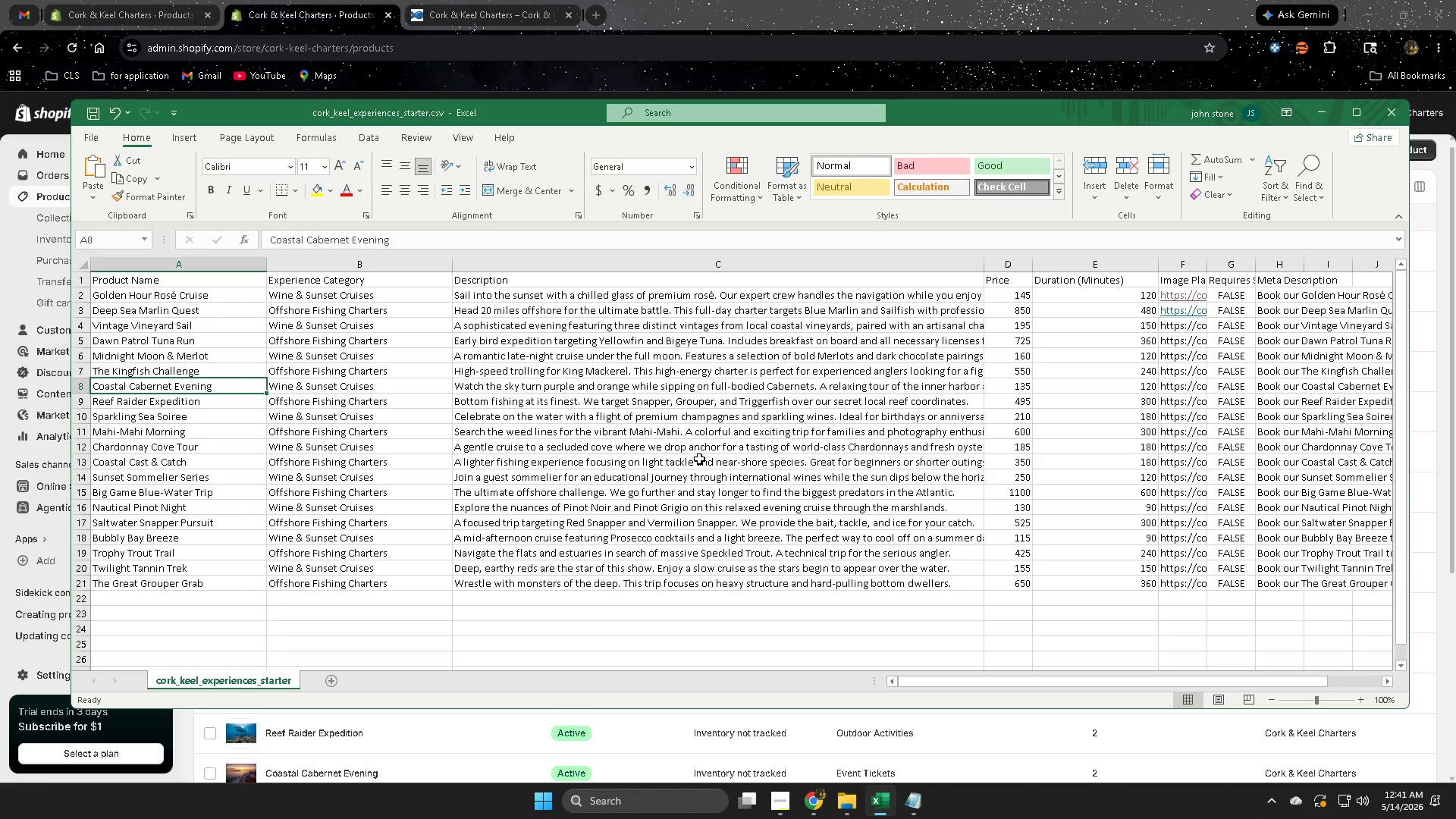 
left_click([84, 384])
 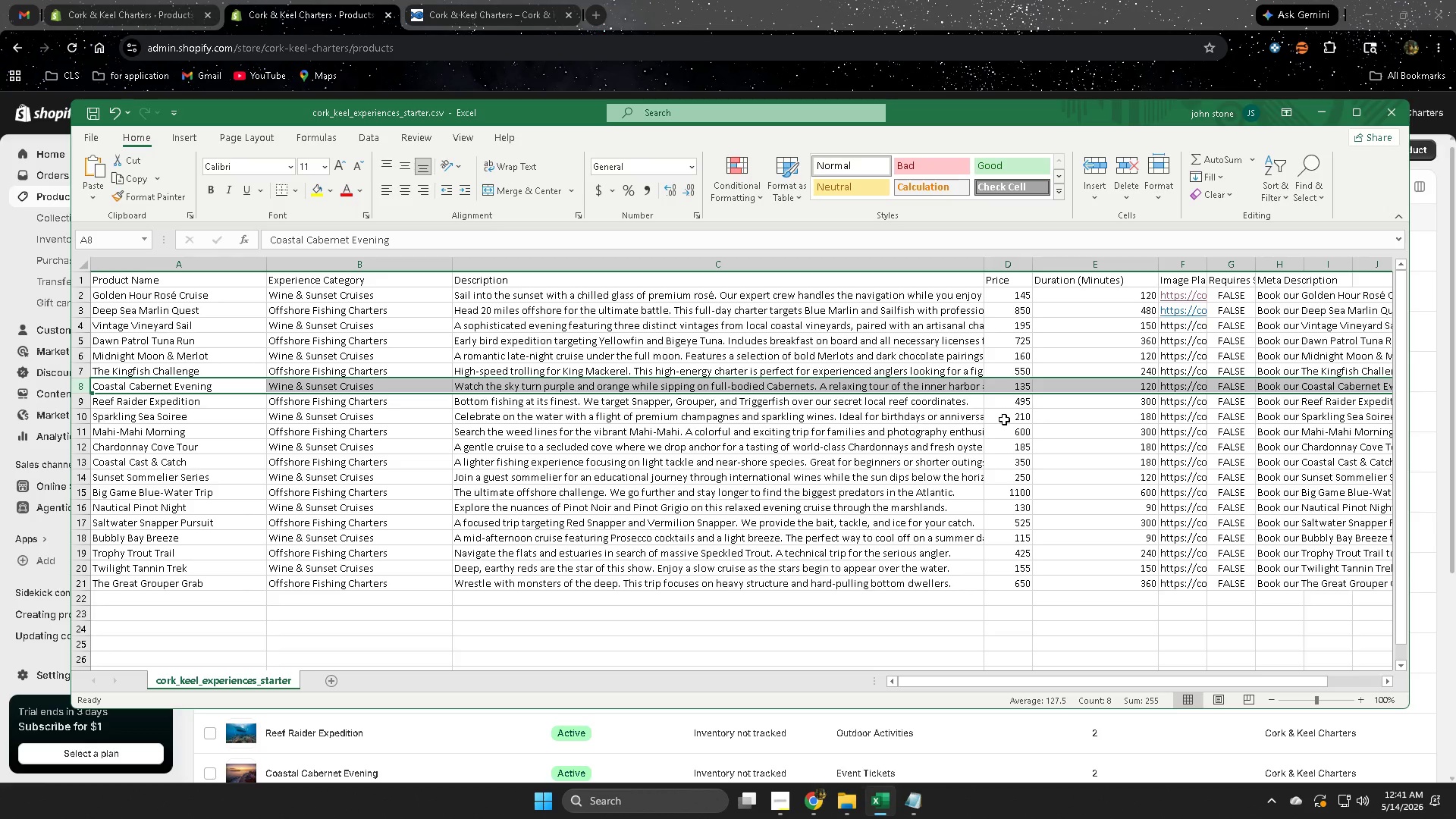 
wait(8.77)
 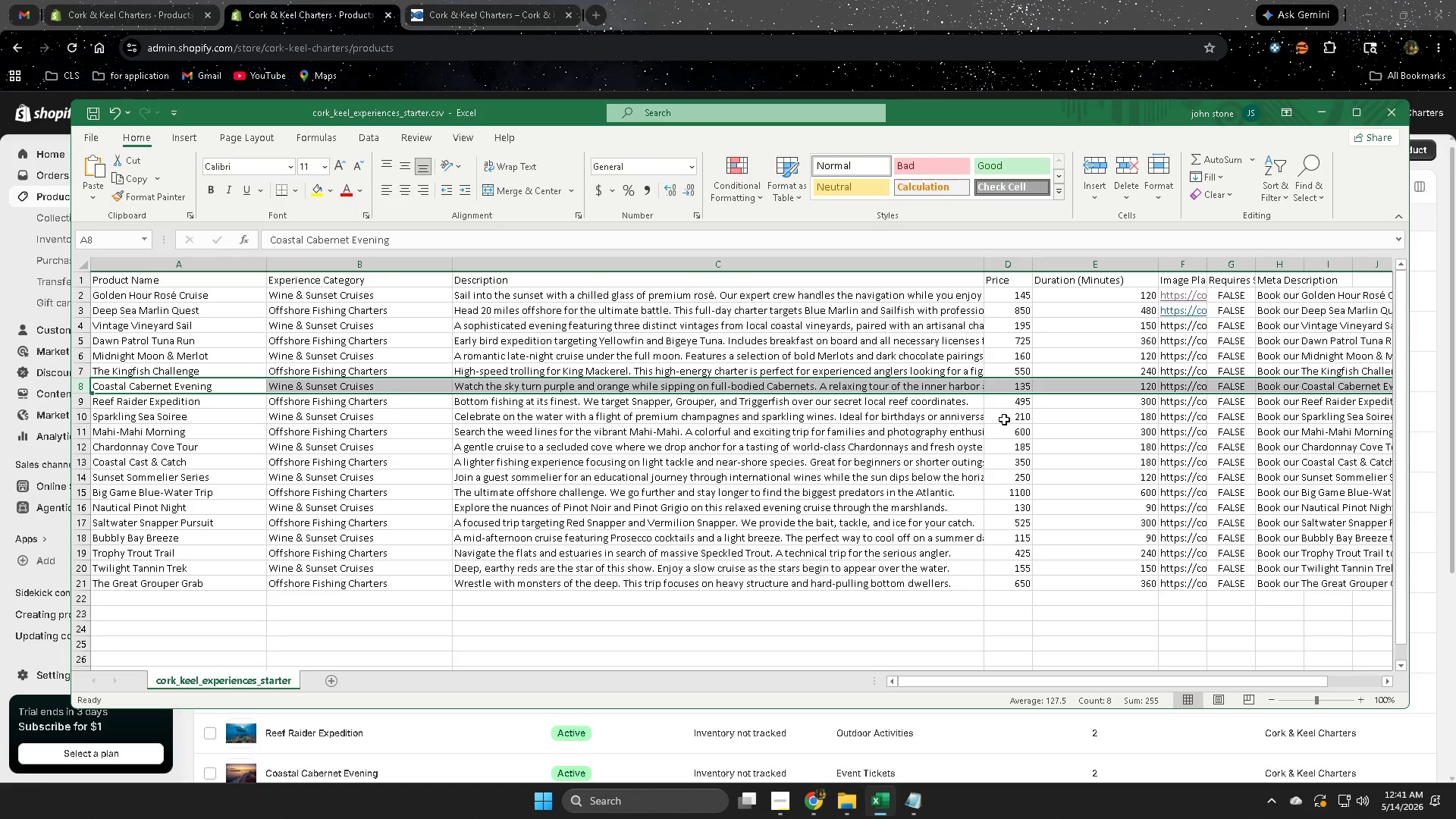 
left_click([389, 392])
 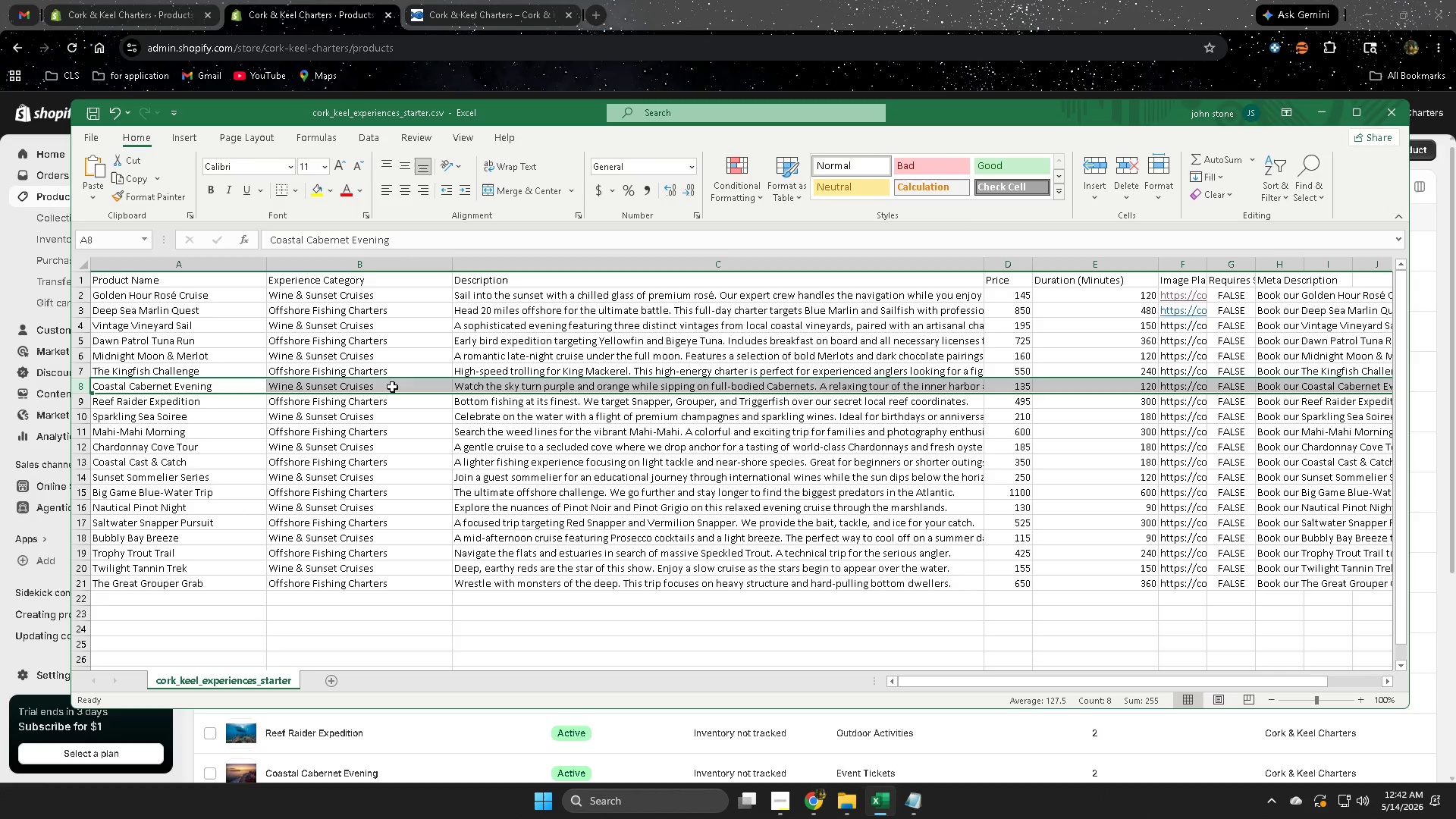 
left_click([392, 387])
 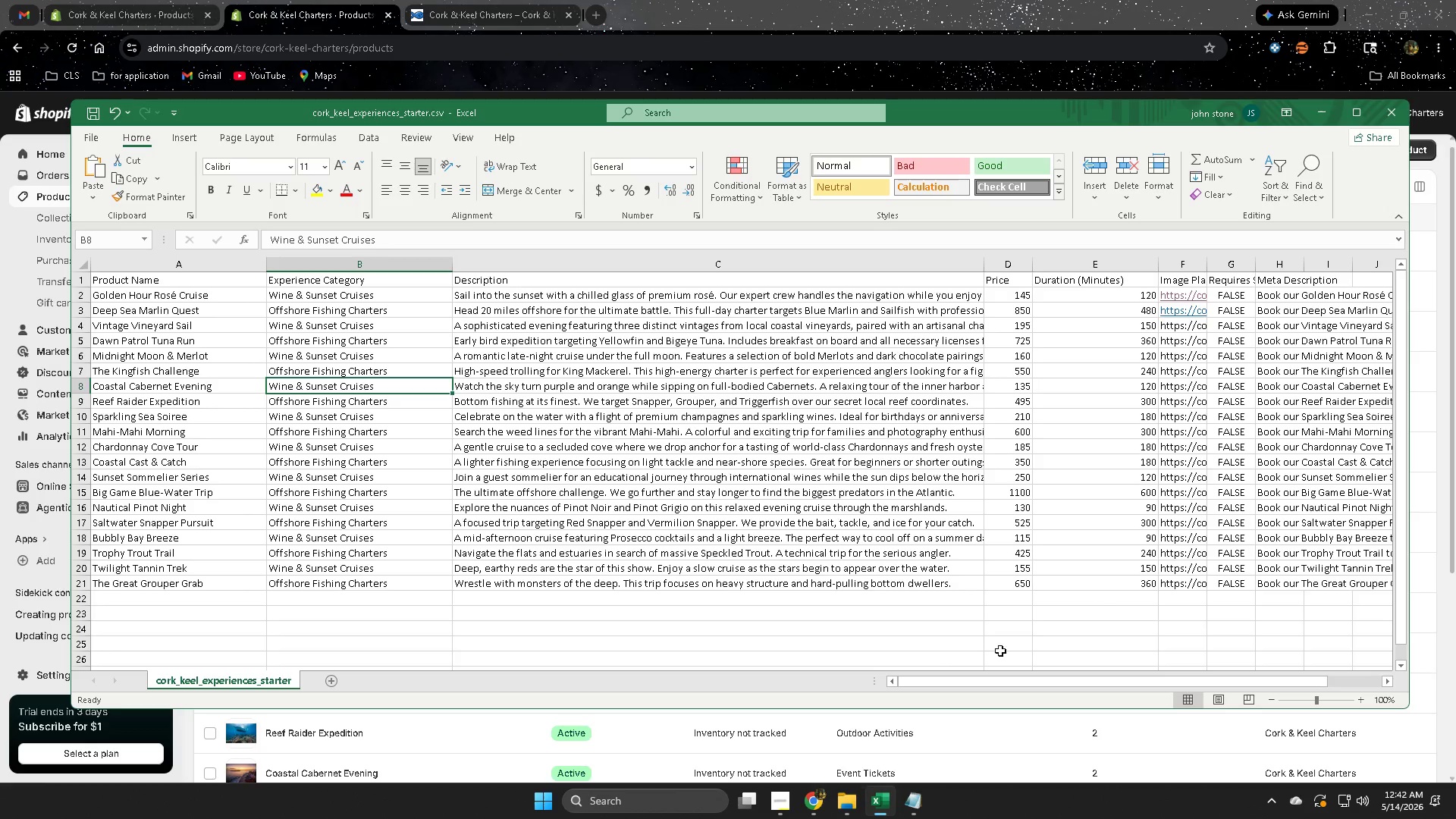 
scroll: coordinate [577, 487], scroll_direction: up, amount: 4.0
 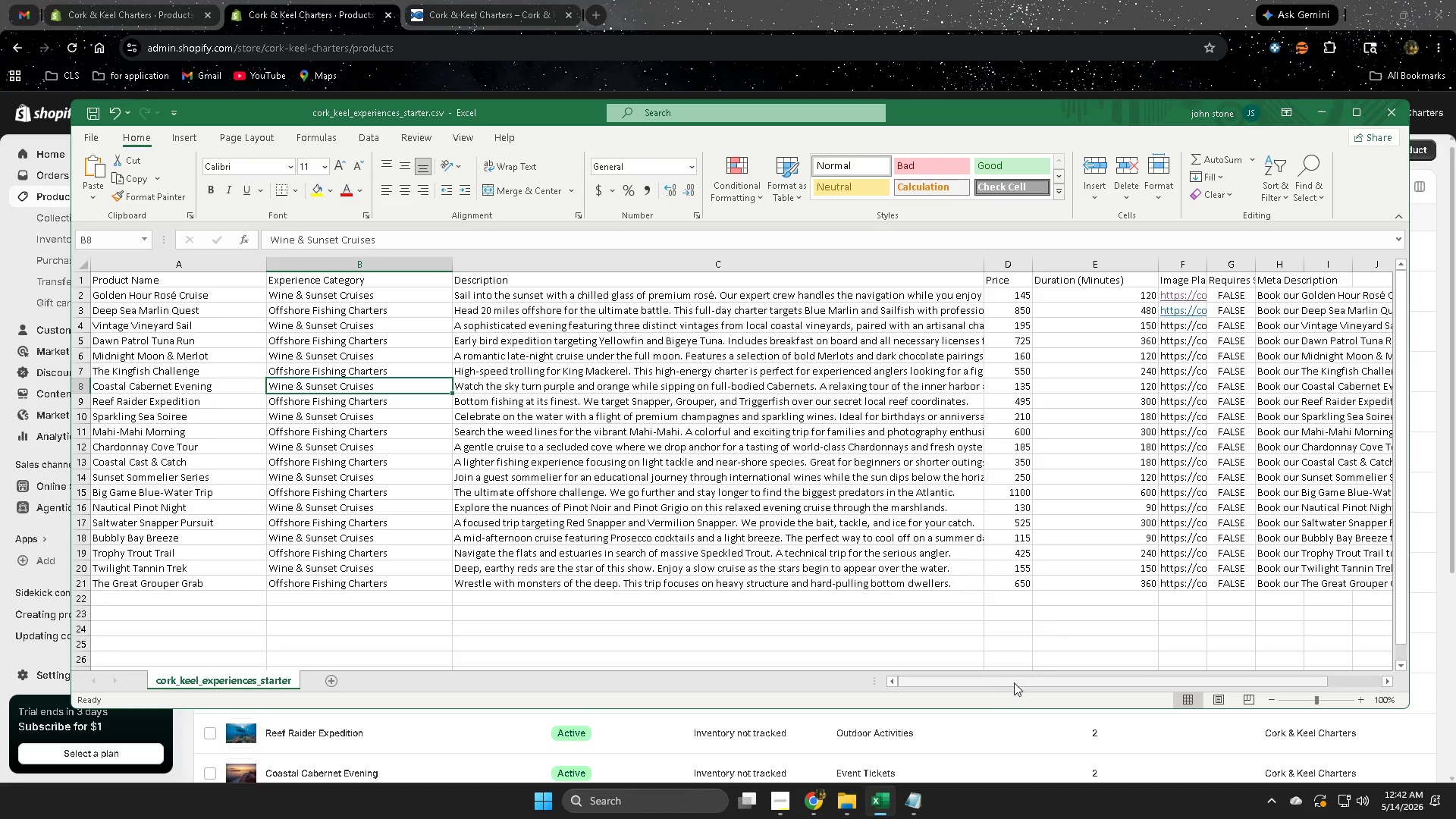 
left_click_drag(start_coordinate=[1012, 678], to_coordinate=[1180, 698])
 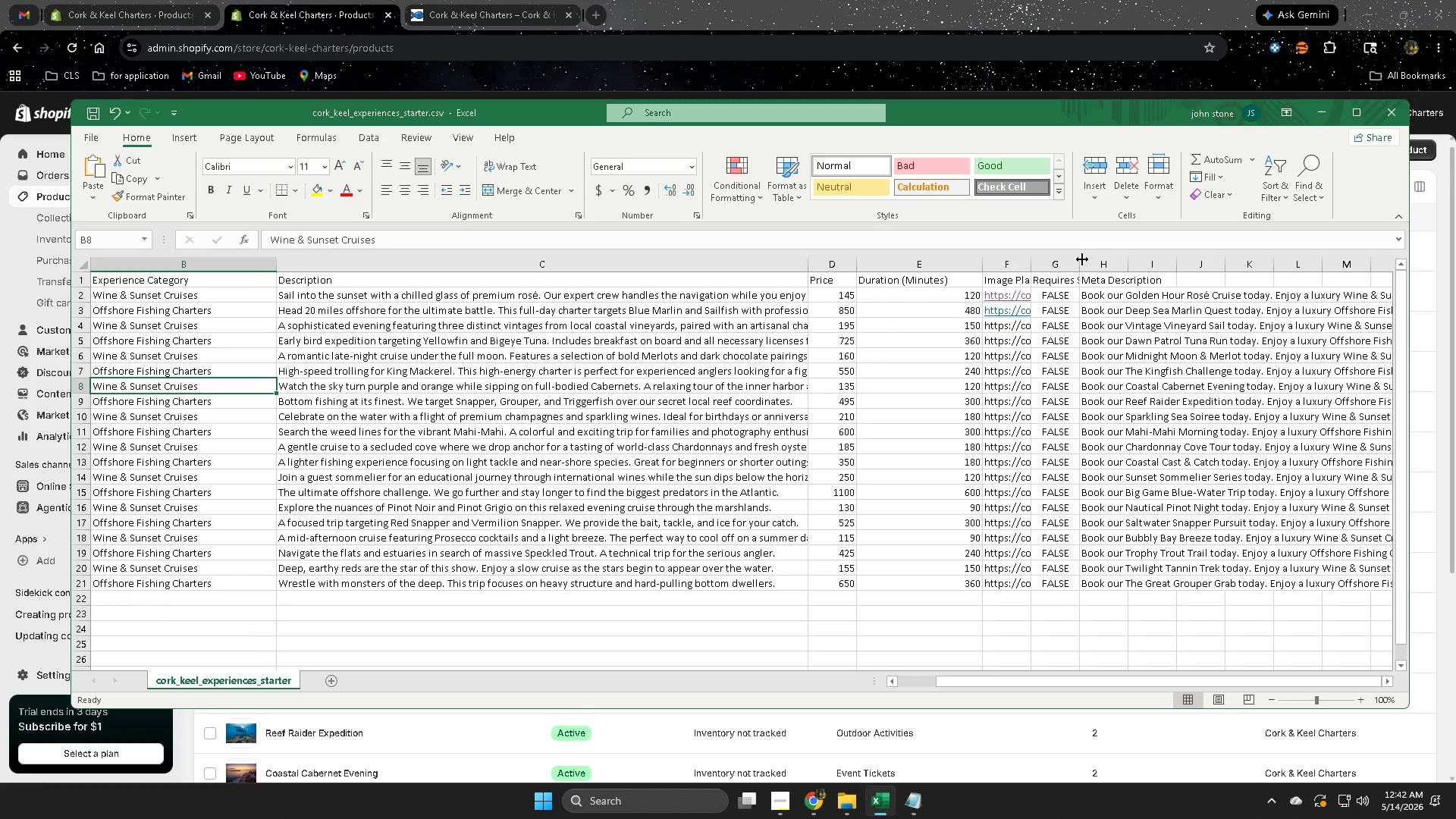 
left_click_drag(start_coordinate=[1082, 259], to_coordinate=[1159, 268])
 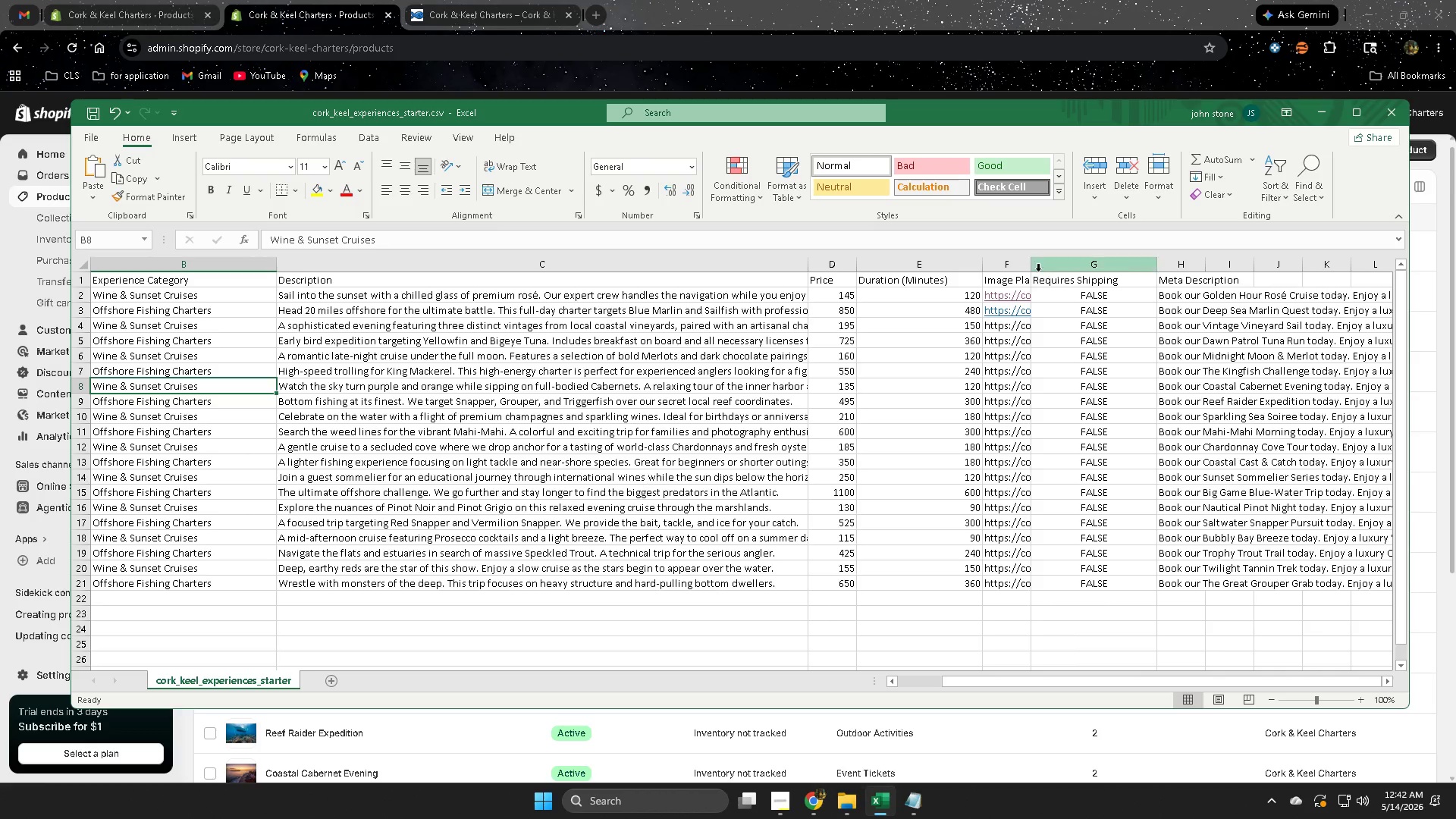 
left_click_drag(start_coordinate=[1034, 268], to_coordinate=[1109, 262])
 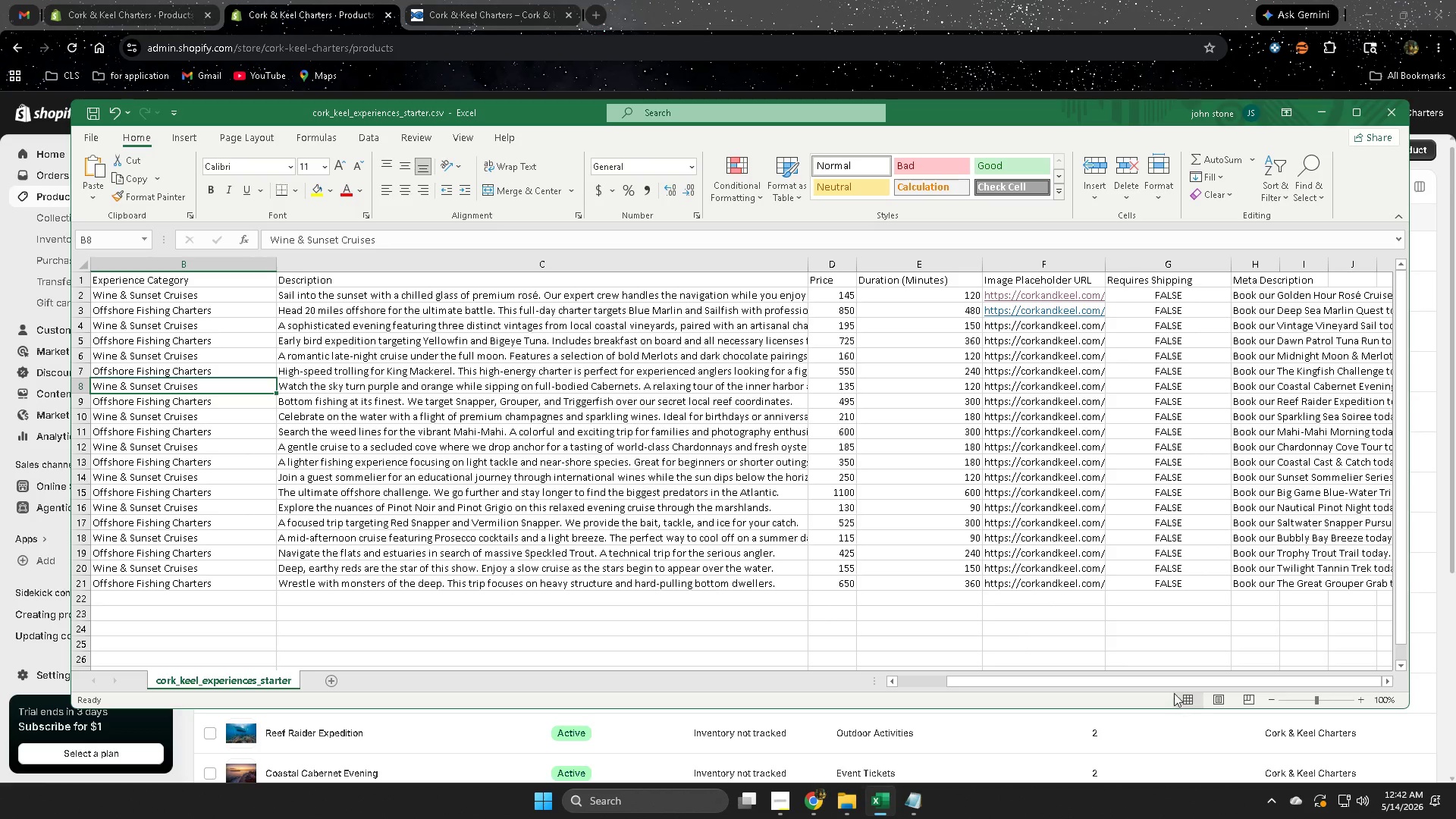 
left_click_drag(start_coordinate=[1173, 682], to_coordinate=[1206, 695])
 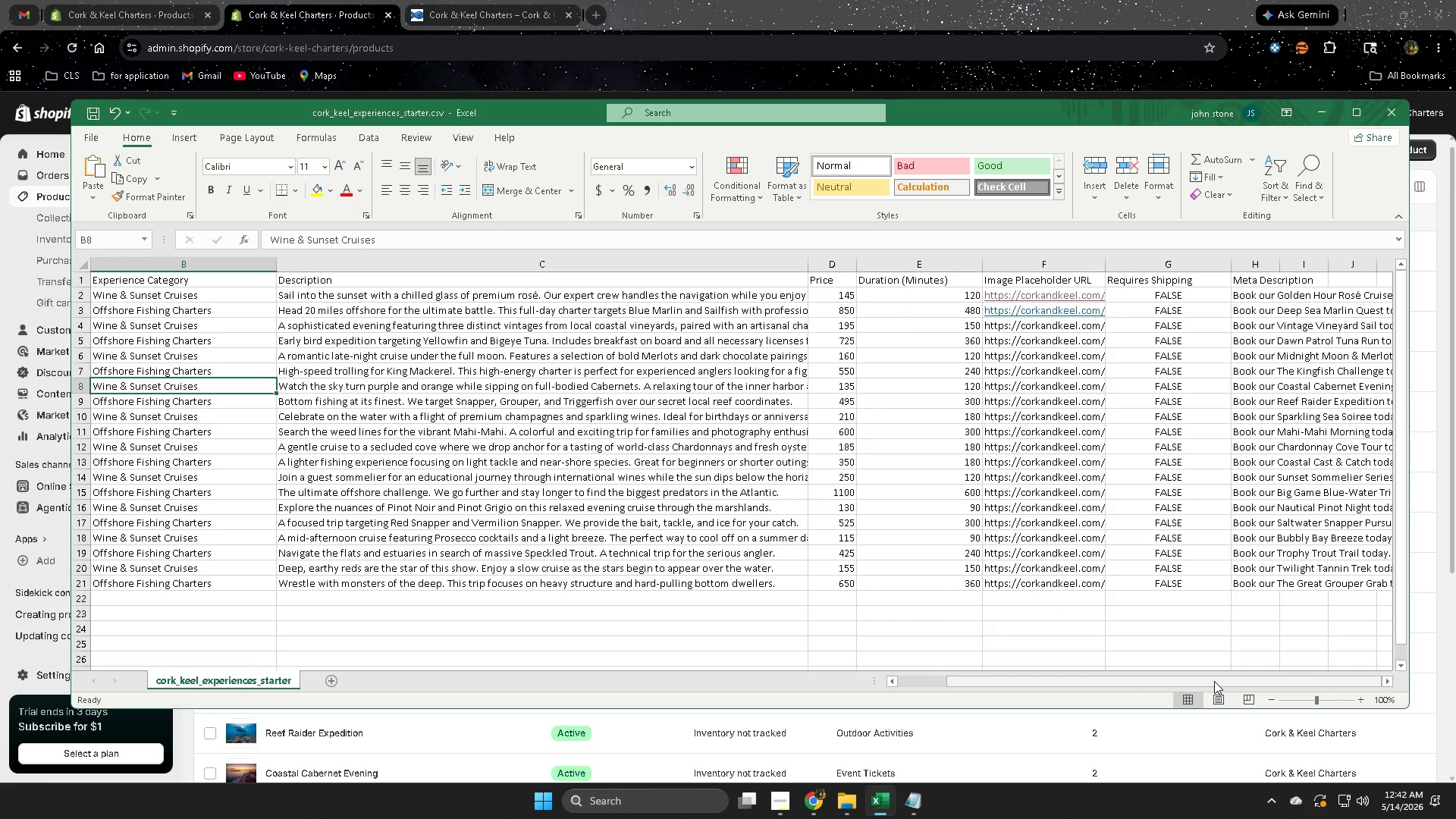 
wait(9.72)
 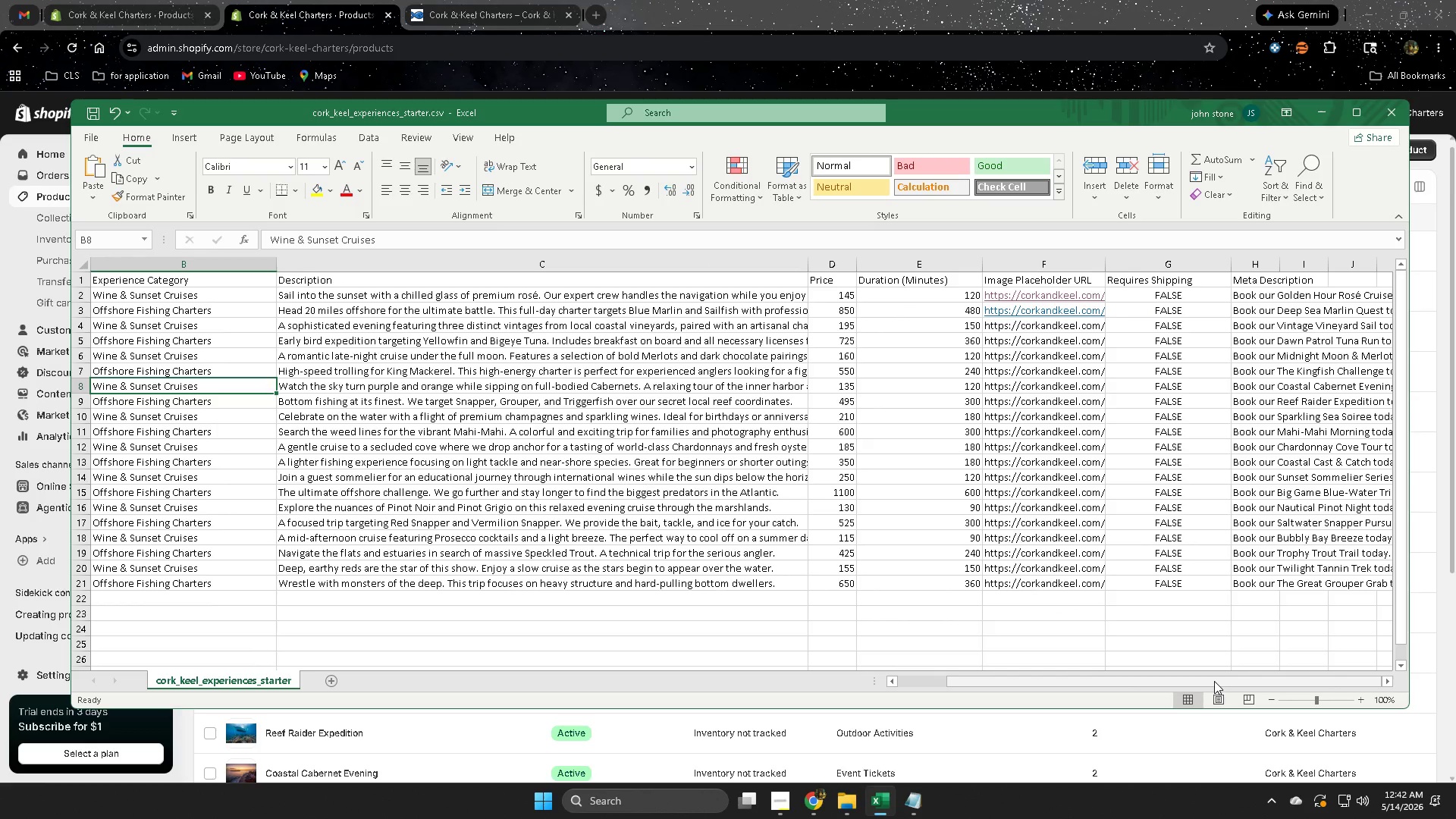 
left_click([798, 715])